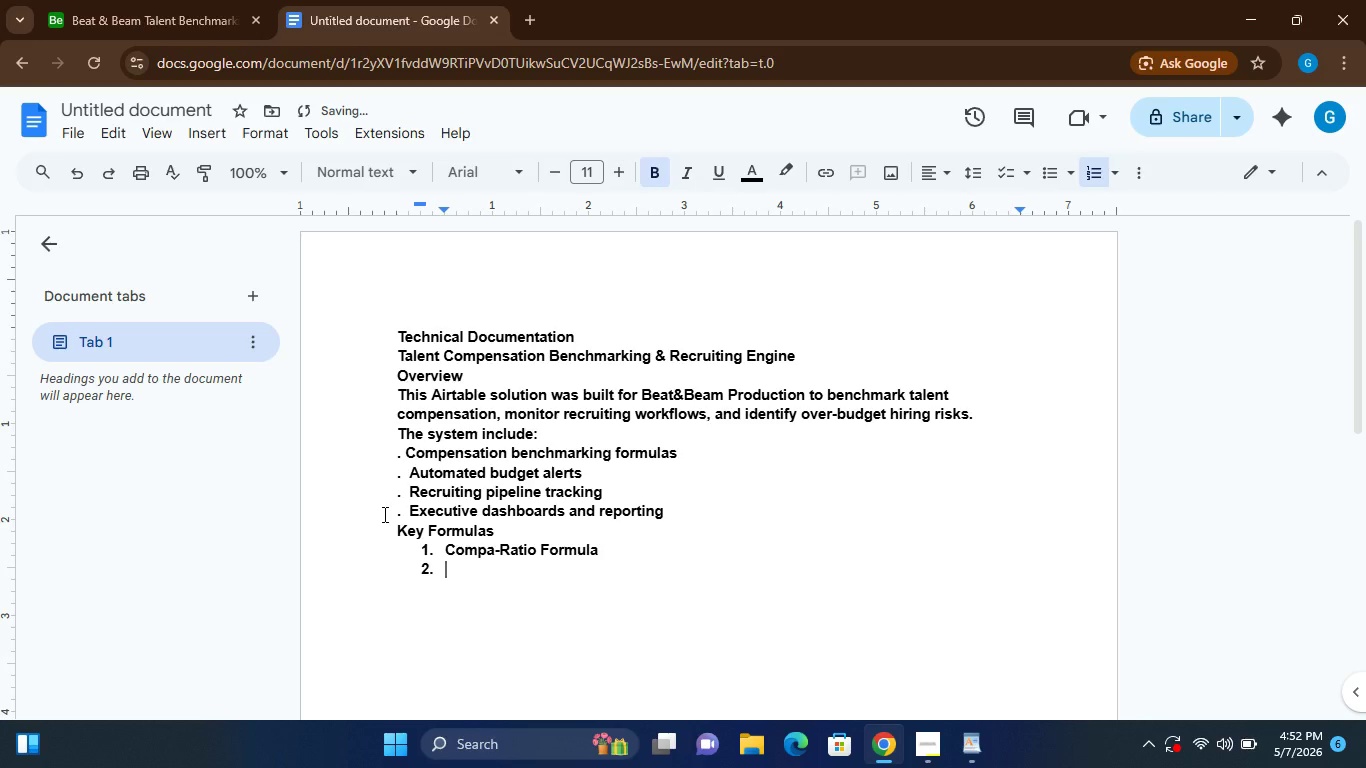 
key(Backspace)
type(Measures h cab)
key(Backspace)
type(ndidate pay compare to marker)
key(Backspace)
type(t mid )
key(Backspace)
type(point compensation)
 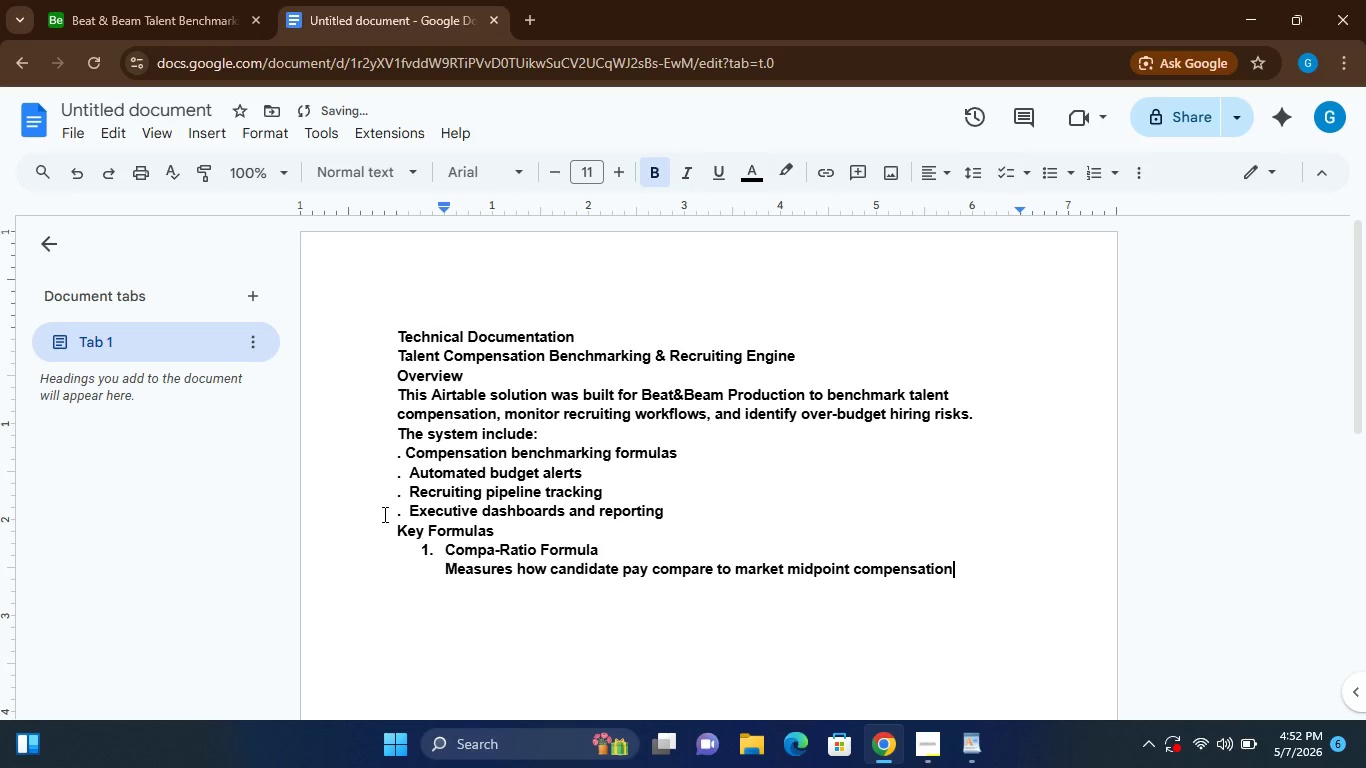 
hold_key(key=W, duration=0.31)
 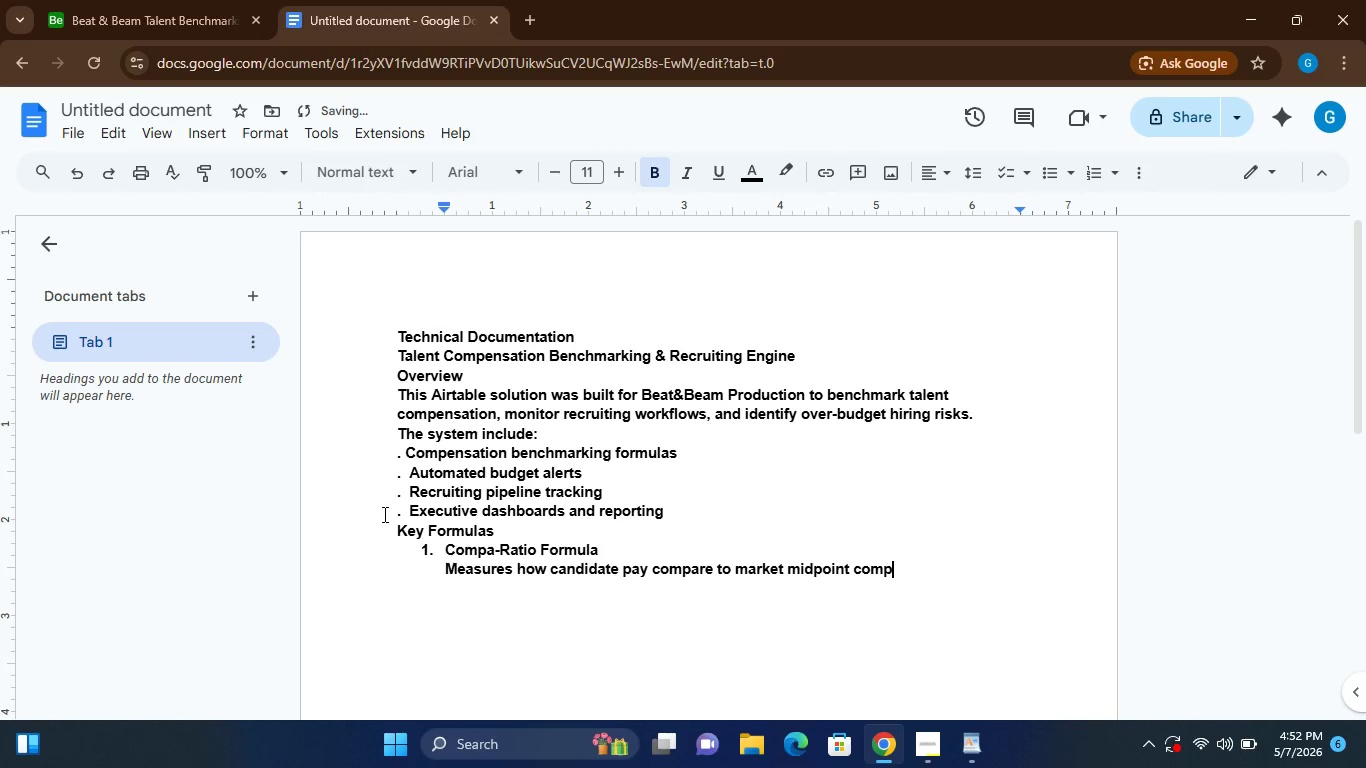 
key(Enter)
 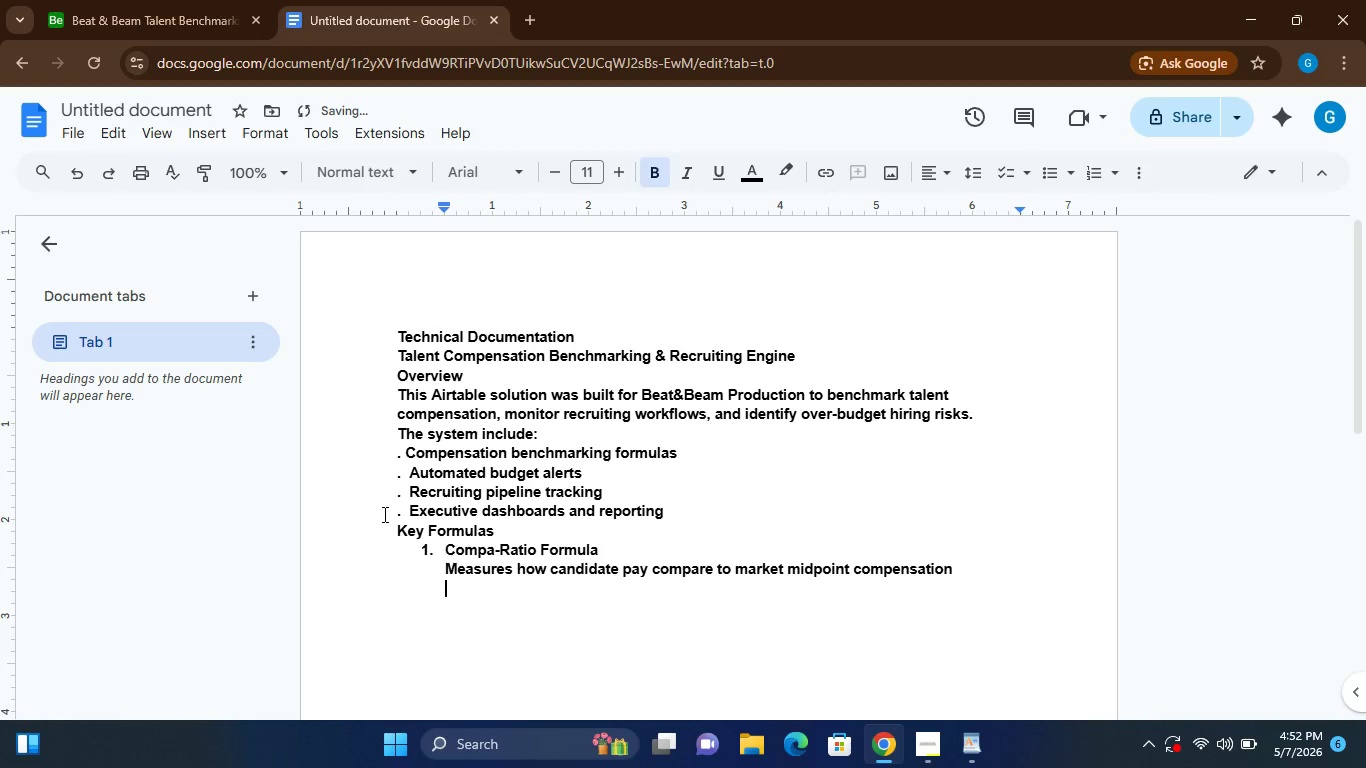 
type({current Hourly Rate)
 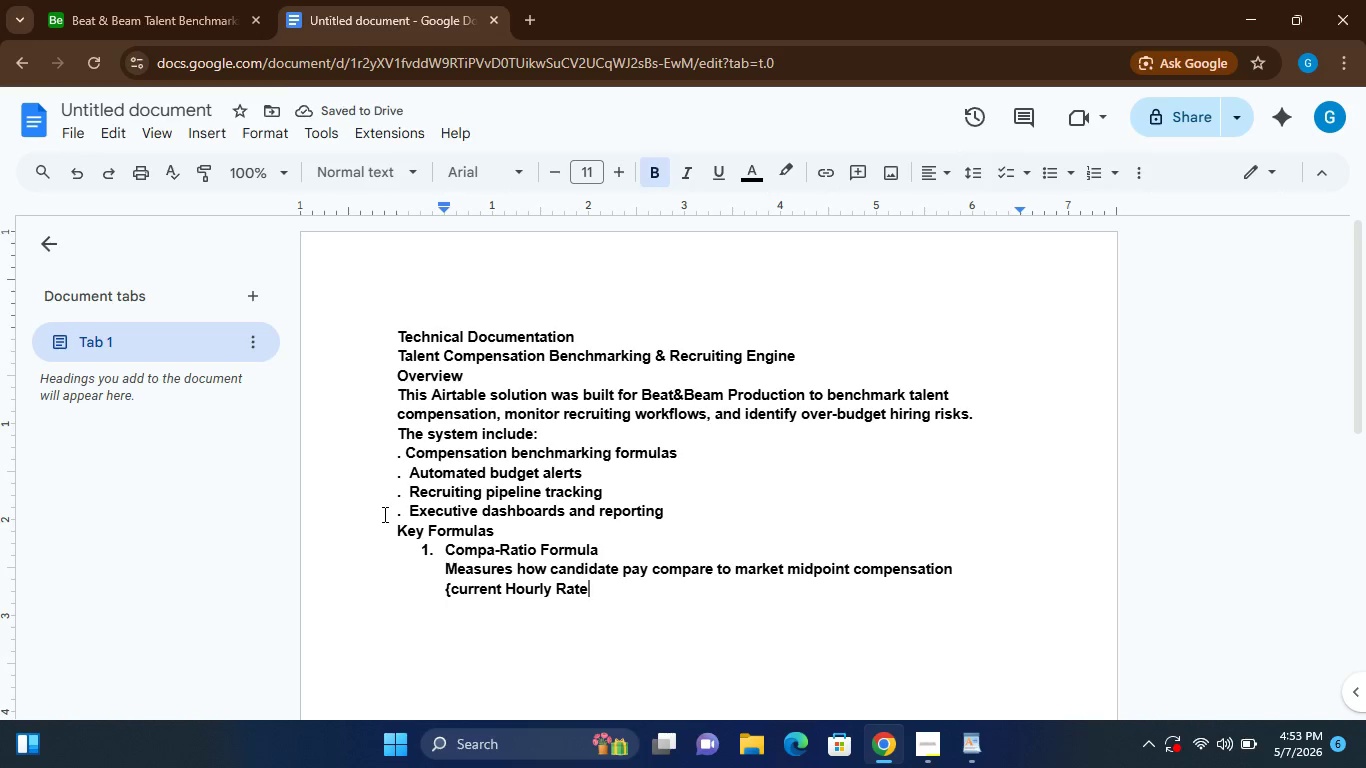 
type(}/{Market Mis)
key(Backspace)
type(dpoint Hourly)
 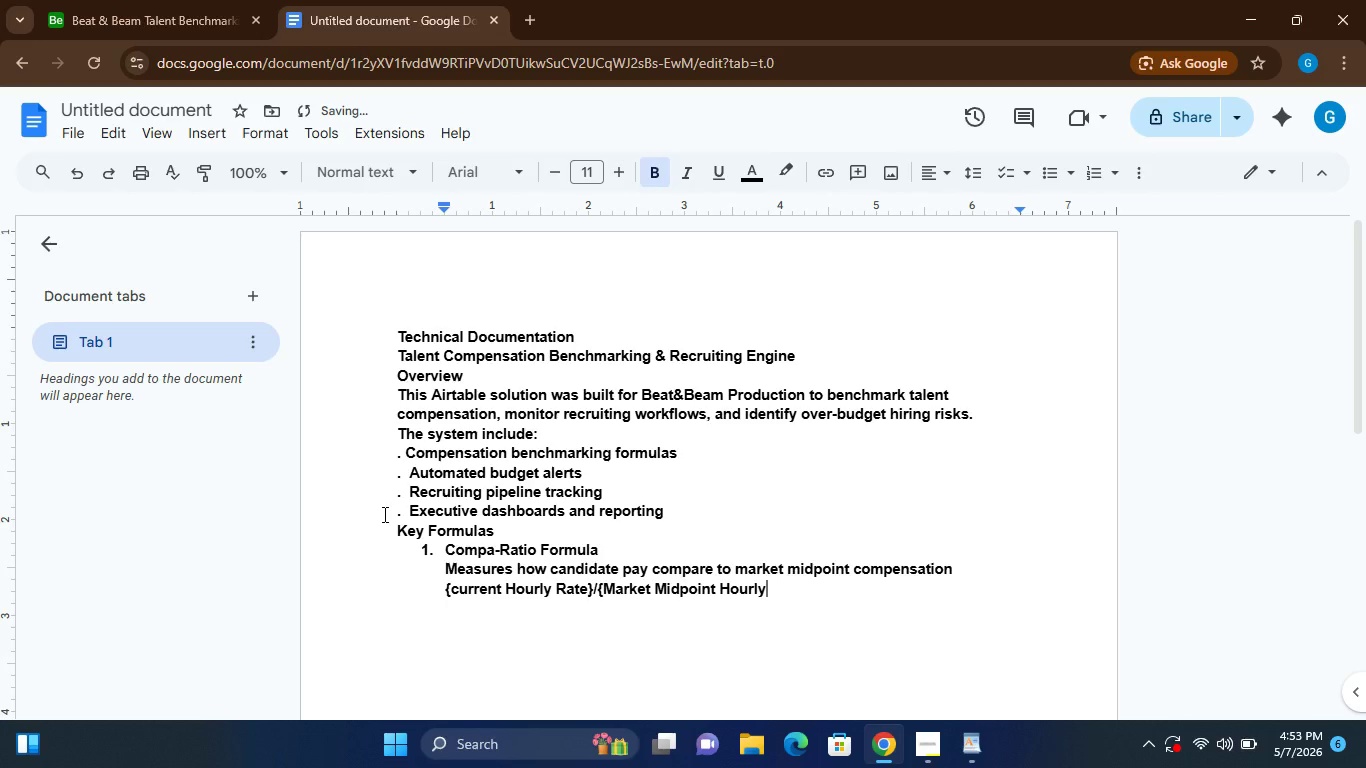 
wait(5.23)
 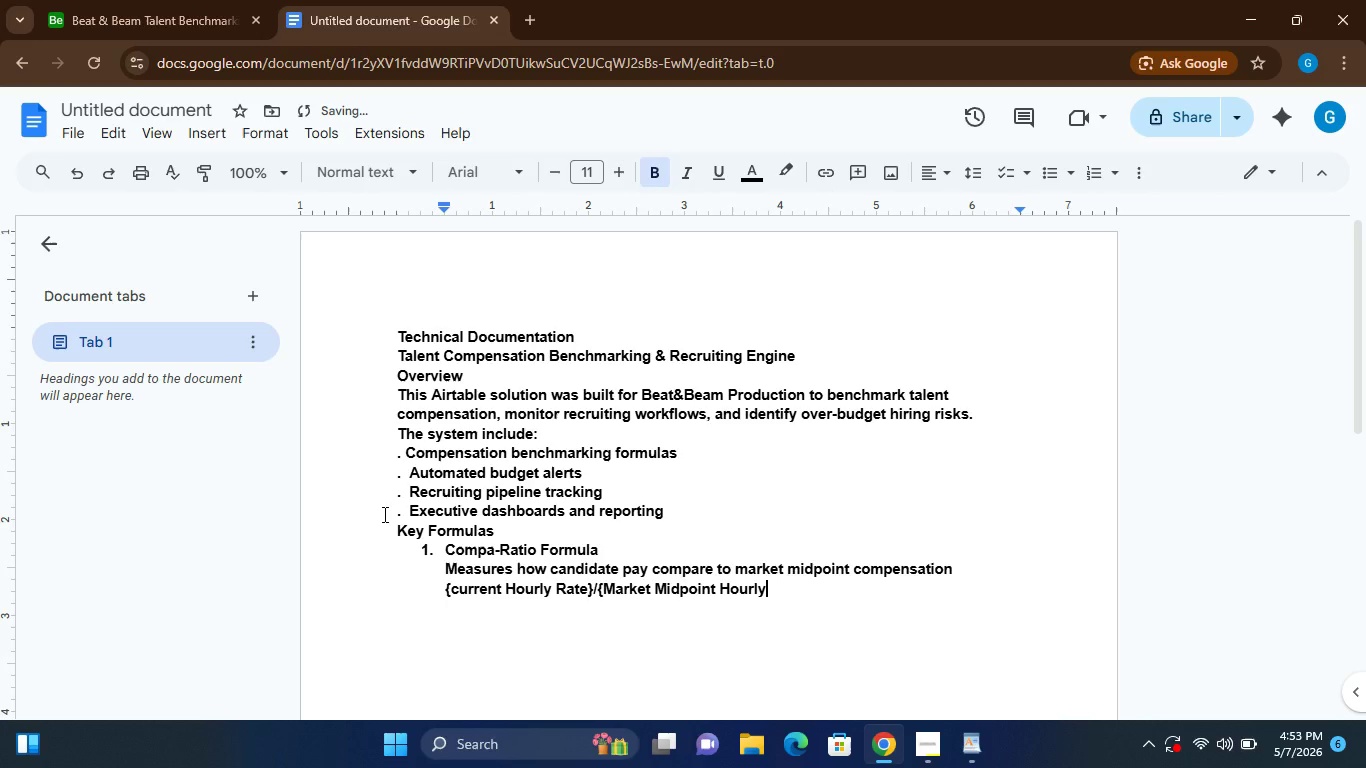 
key(Shift+BracketRight)
 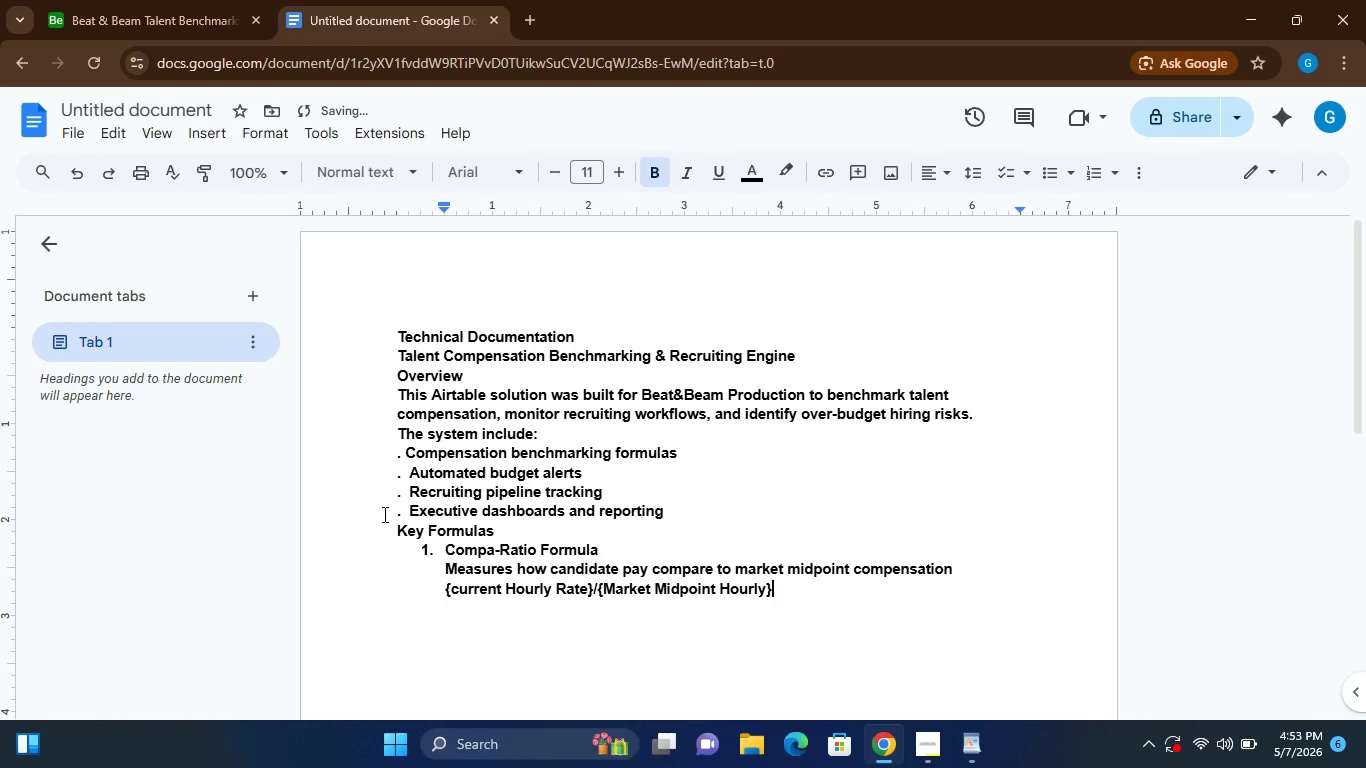 
key(Enter)
 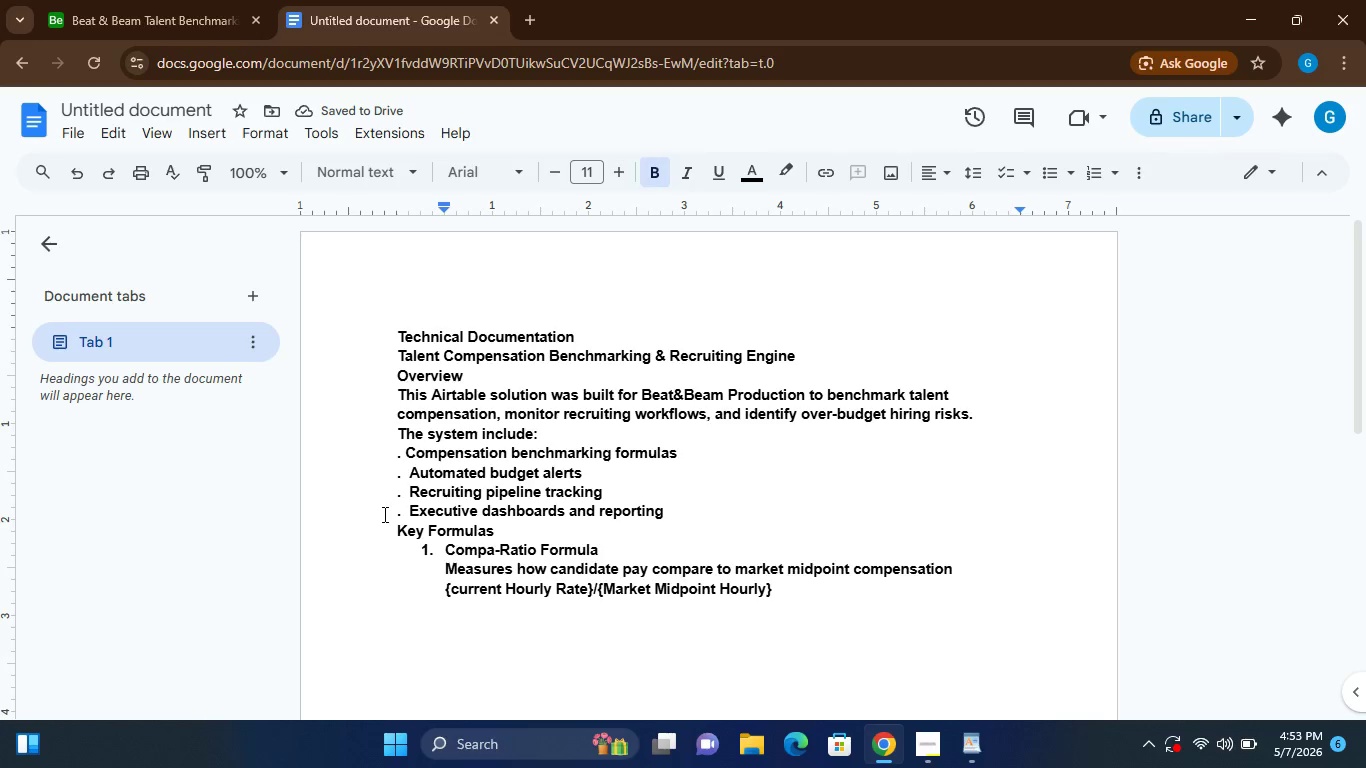 
key(ArrowLeft)
 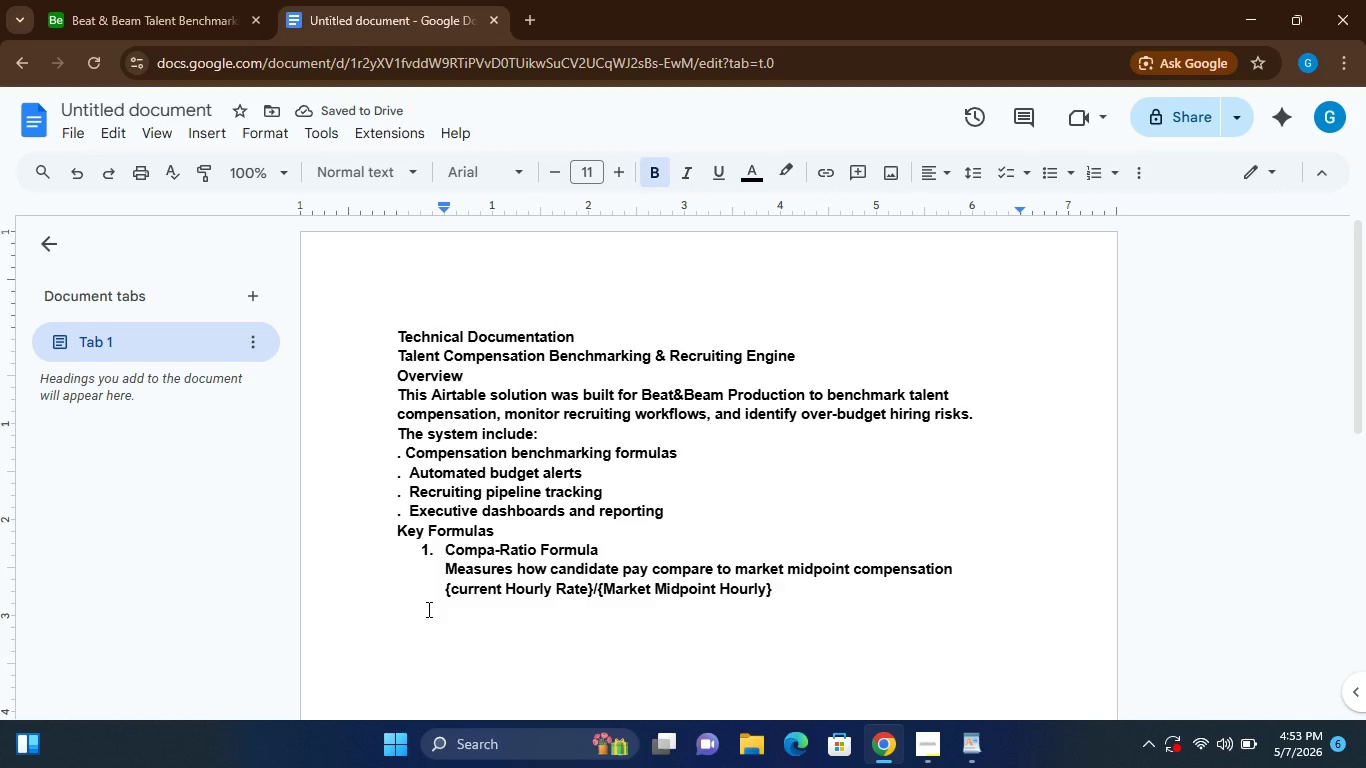 
left_click([425, 602])
 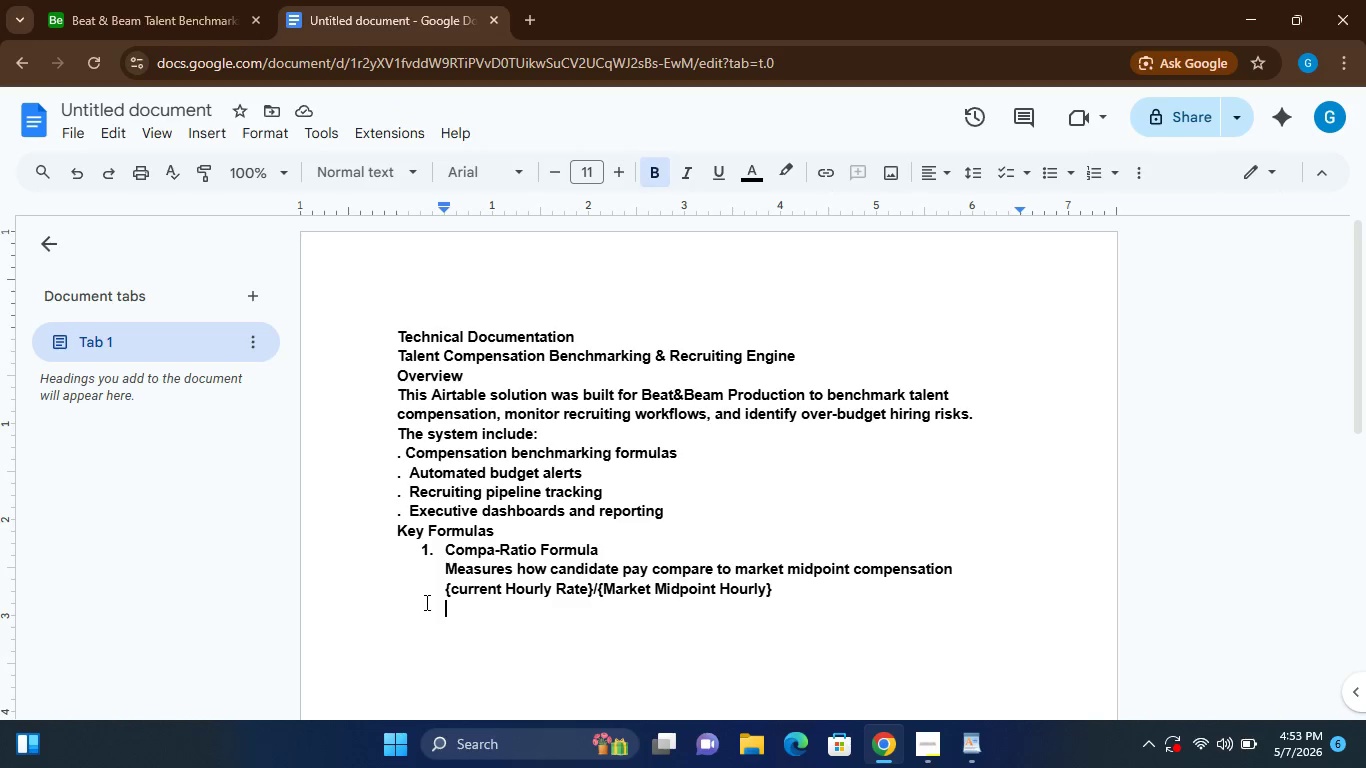 
double_click([425, 602])
 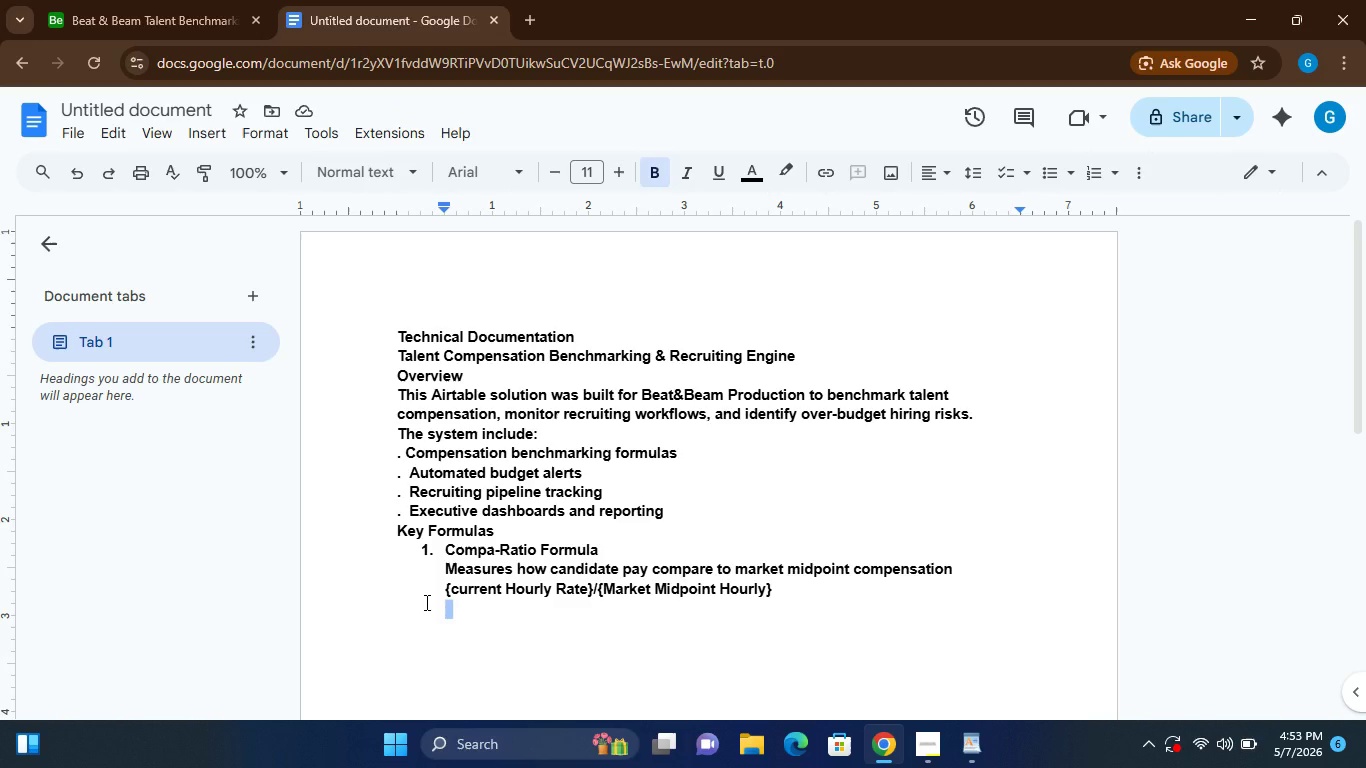 
left_click([425, 602])
 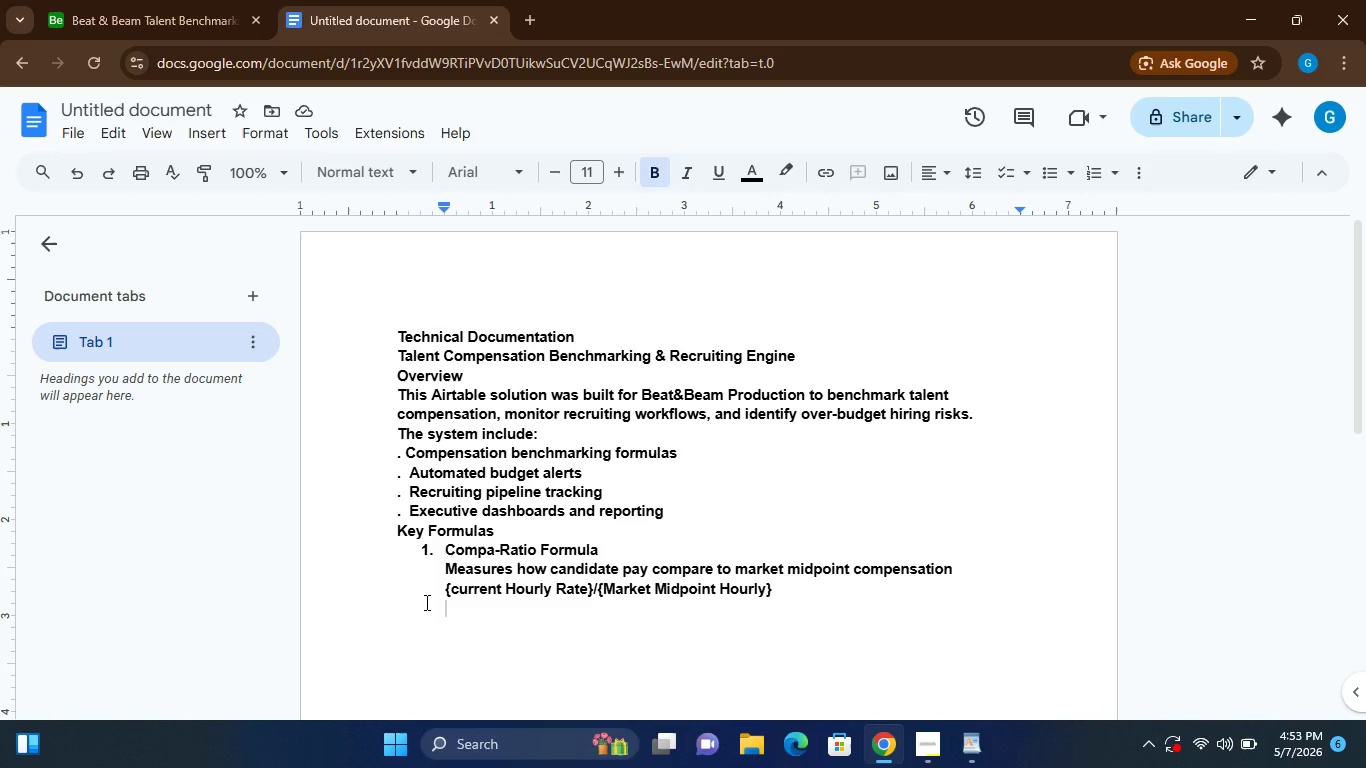 
wait(9.59)
 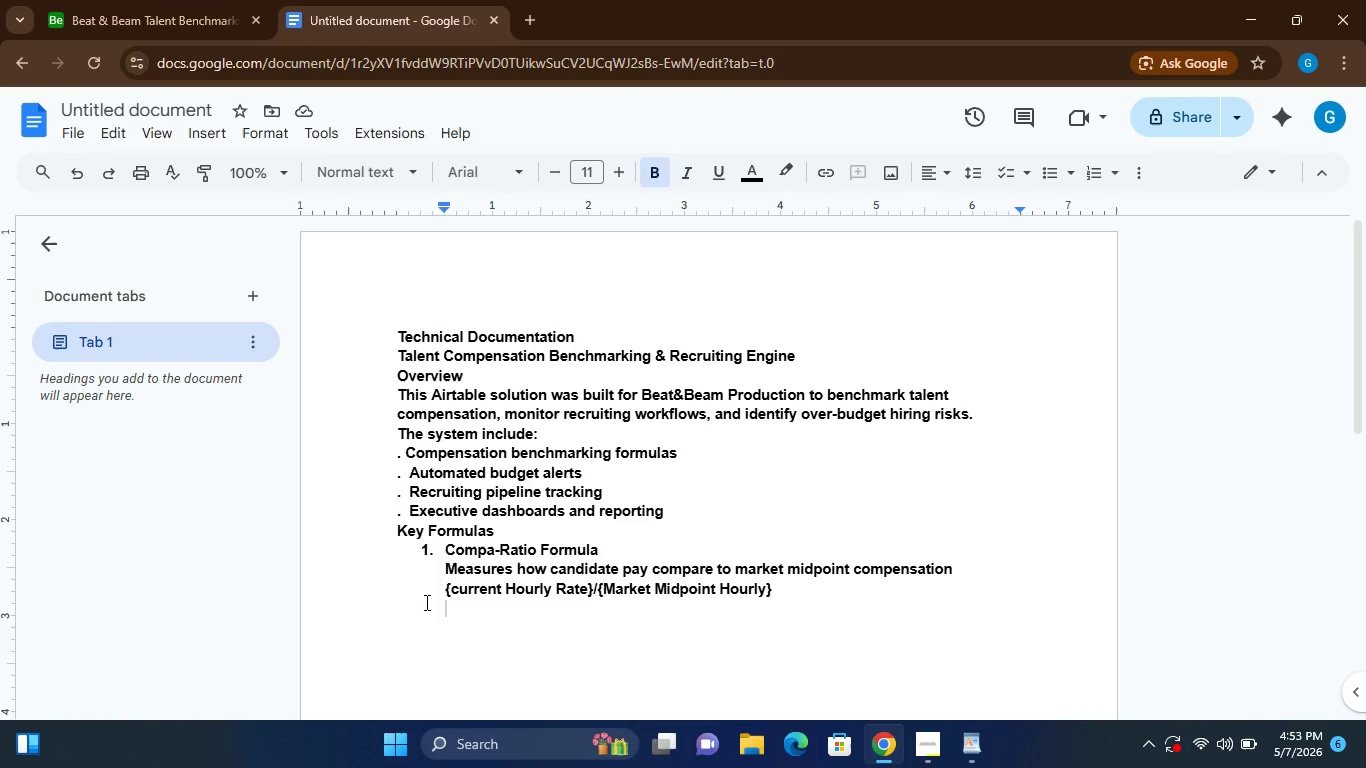 
type(lo)
key(Backspace)
key(Backspace)
type(Logic )
 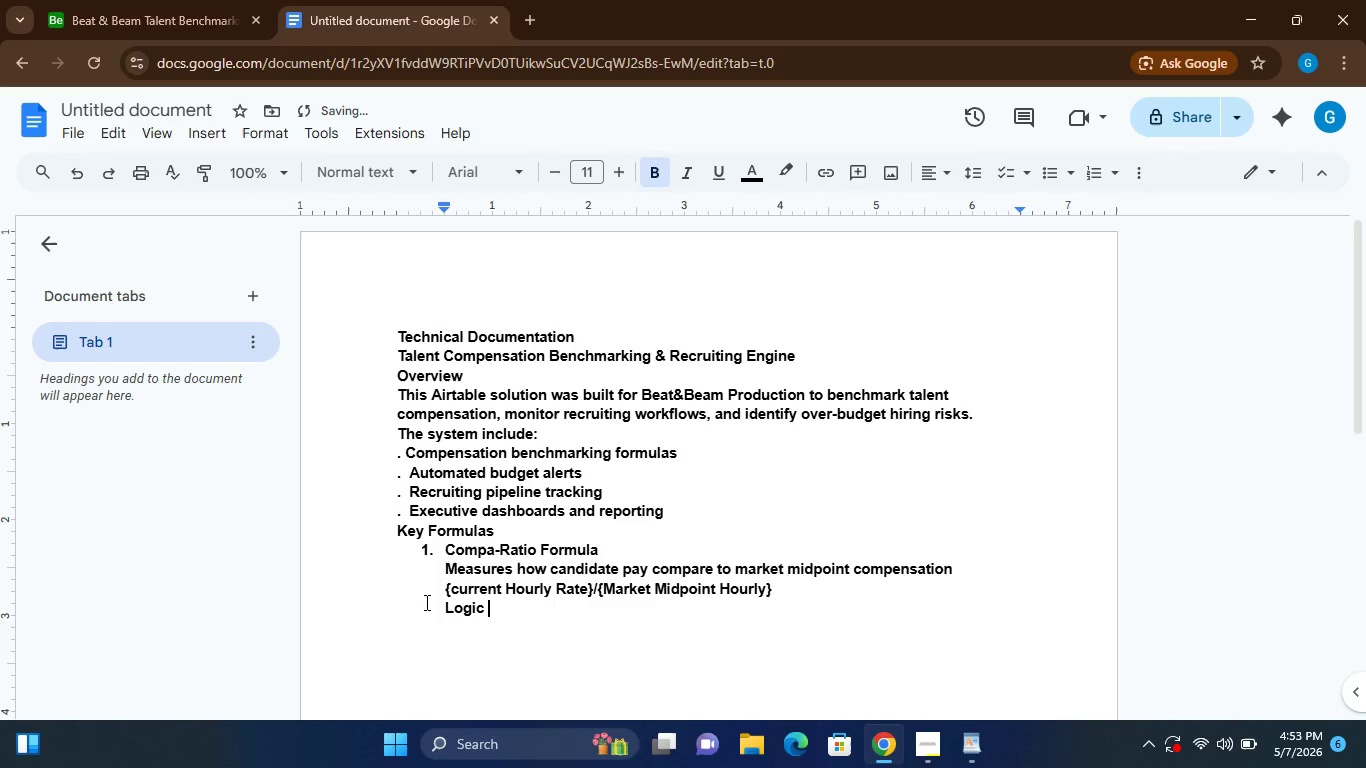 
key(Enter)
 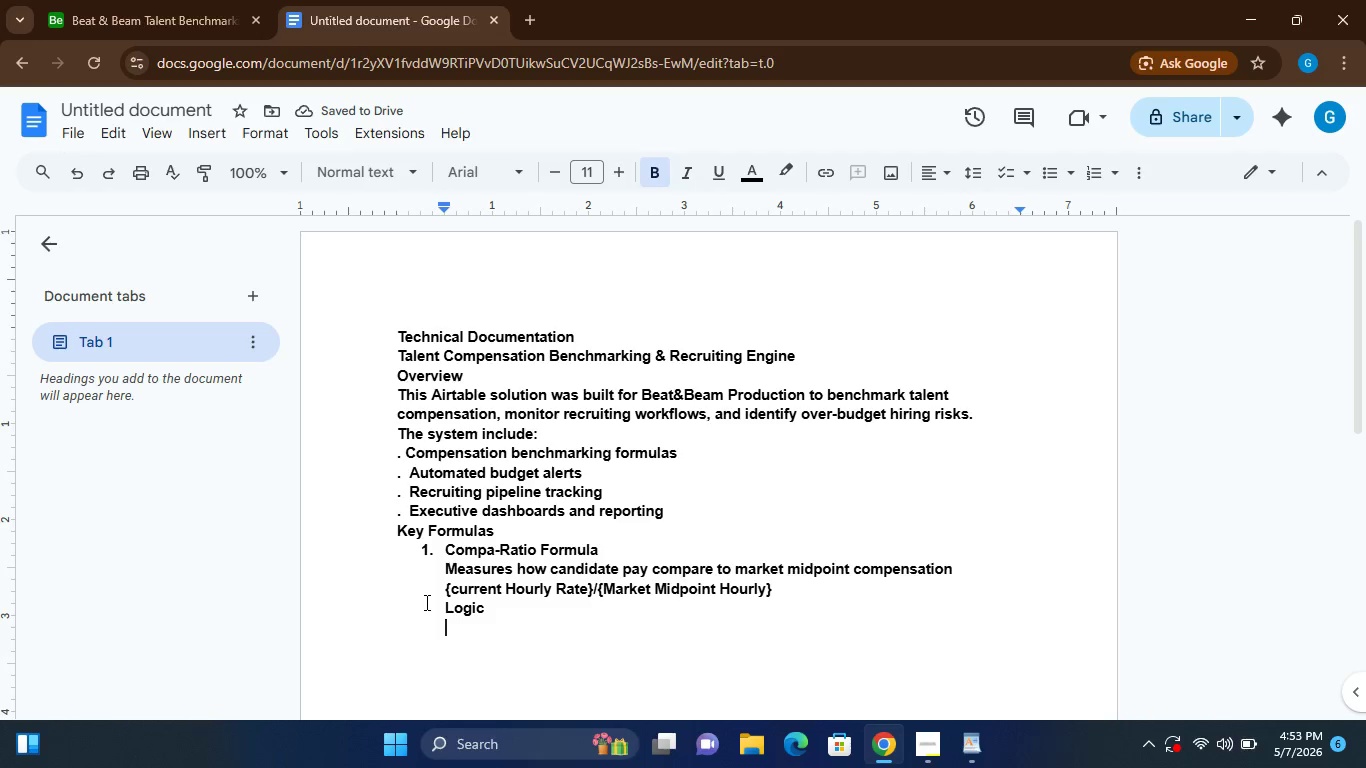 
type(. Below 1.00)
 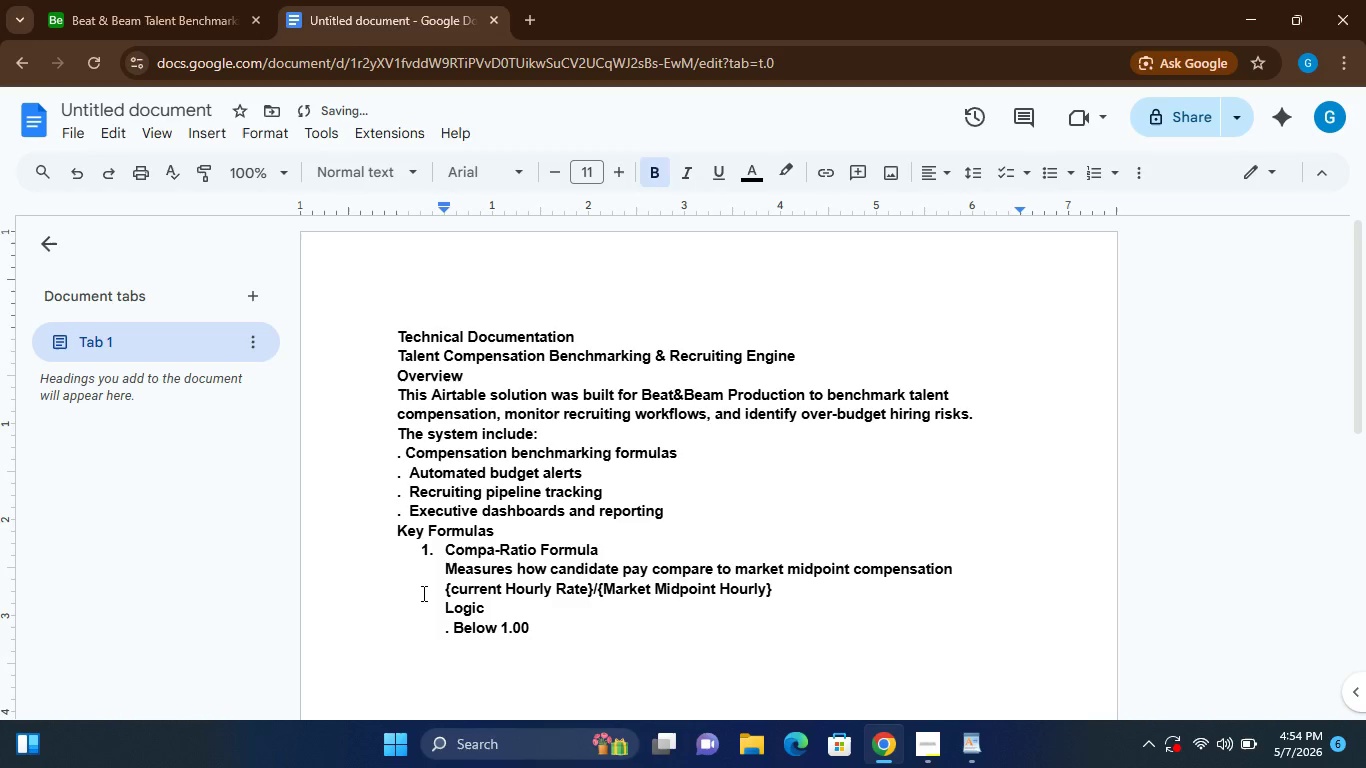 
type( = Be;ow )
key(Backspace)
key(Backspace)
key(Backspace)
key(Backspace)
type(low market rate)
 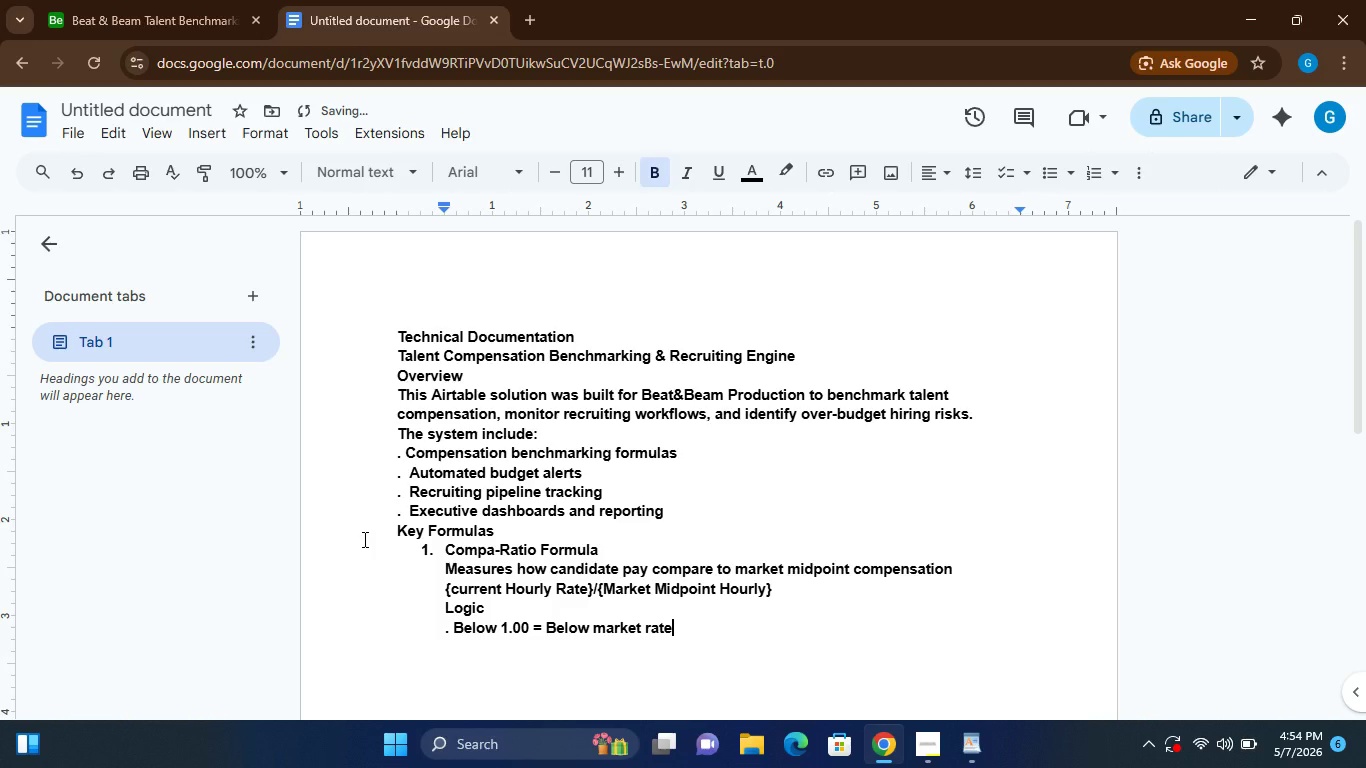 
key(Enter)
 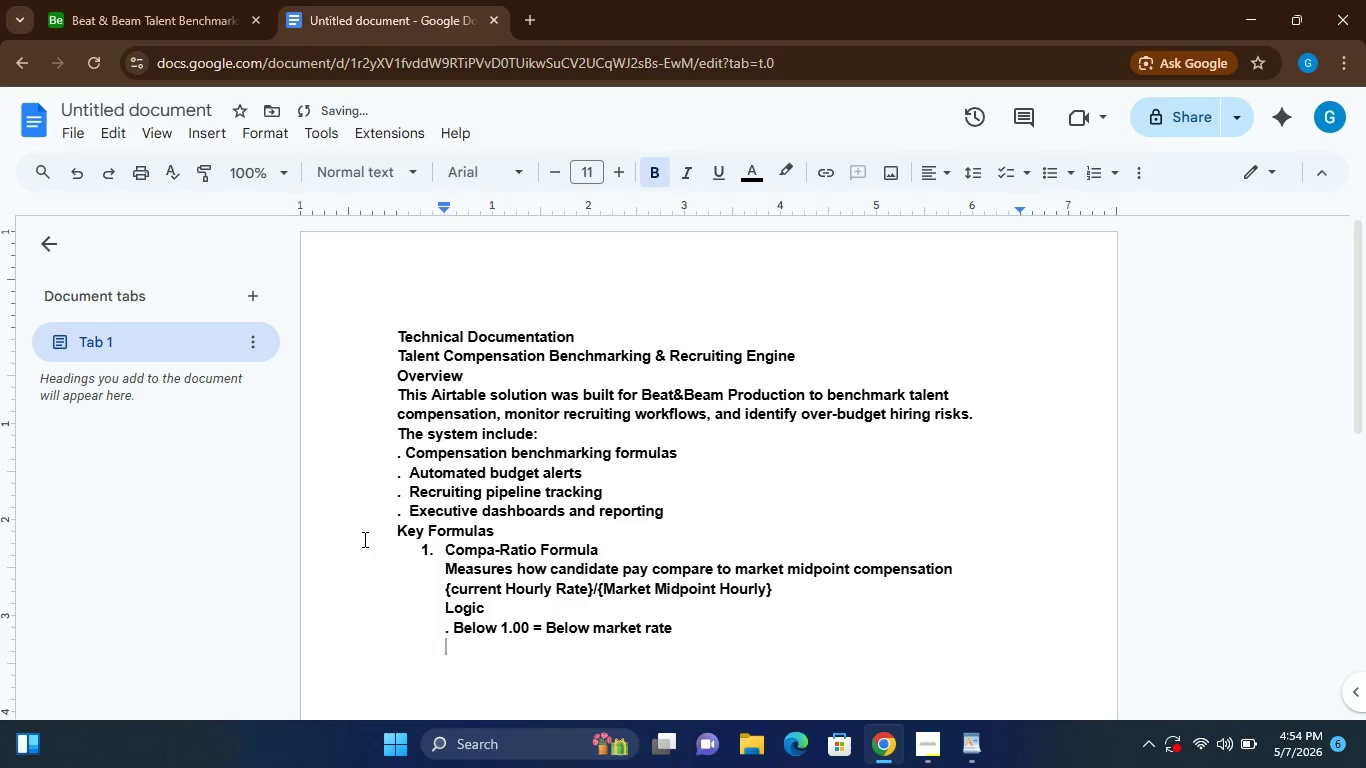 
type(. 1.00)
 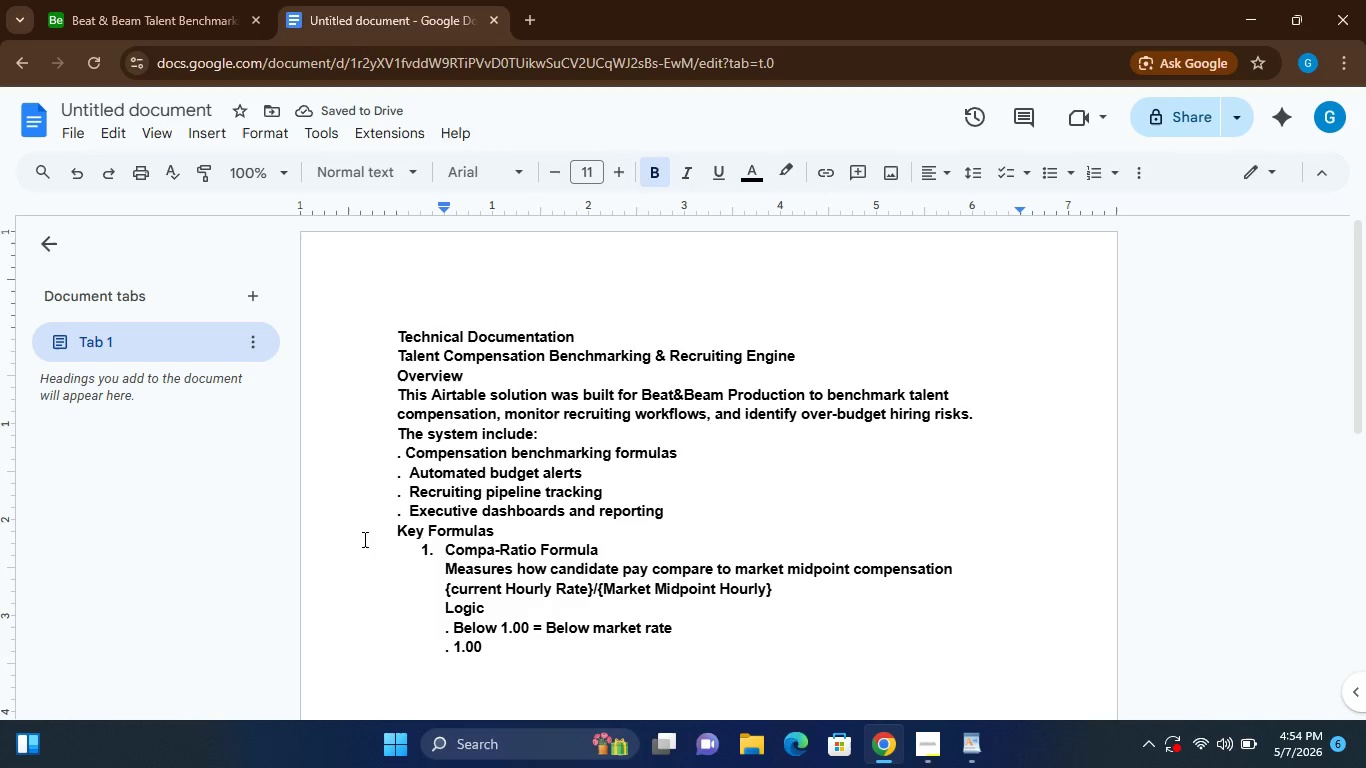 
type( =Market aligned)
 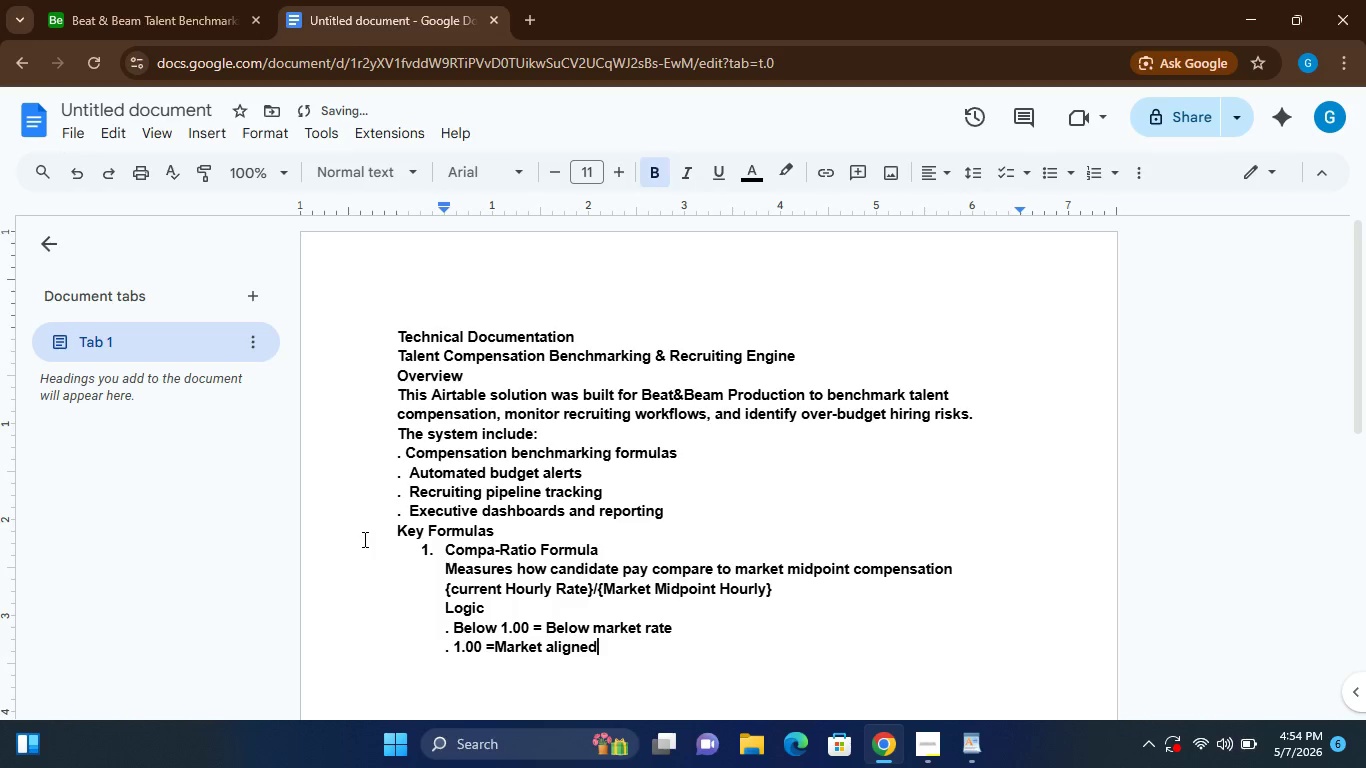 
key(Enter)
 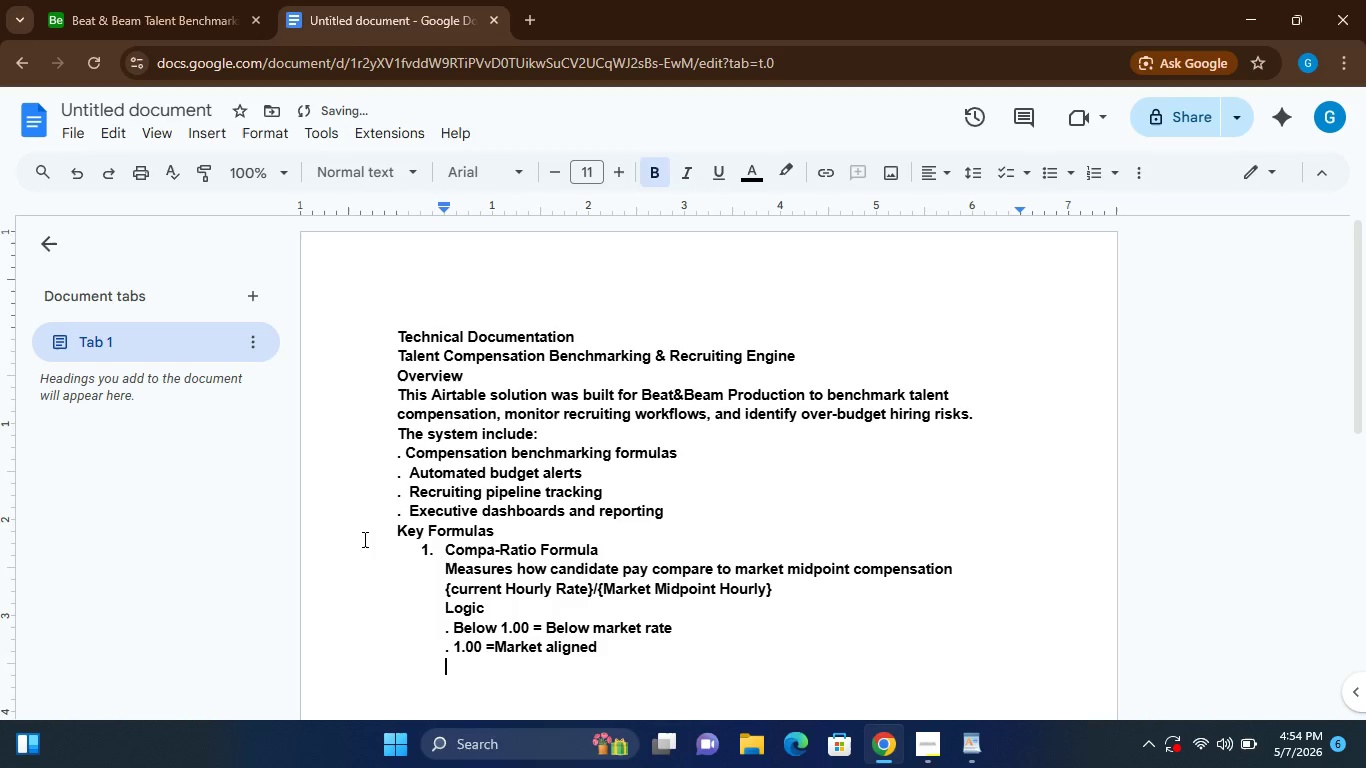 
type(. Above 1.00 =Above markt)
key(Backspace)
type(et rate)
 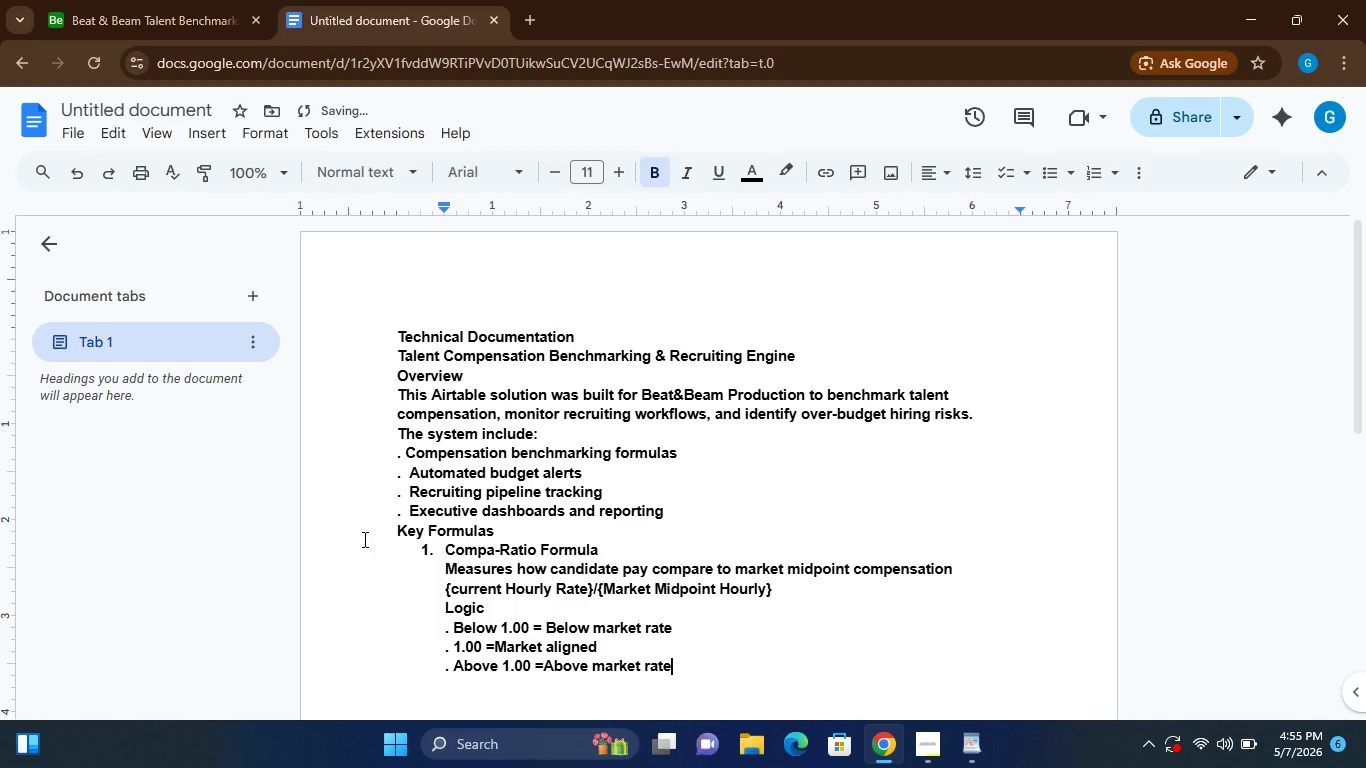 
key(Enter)
 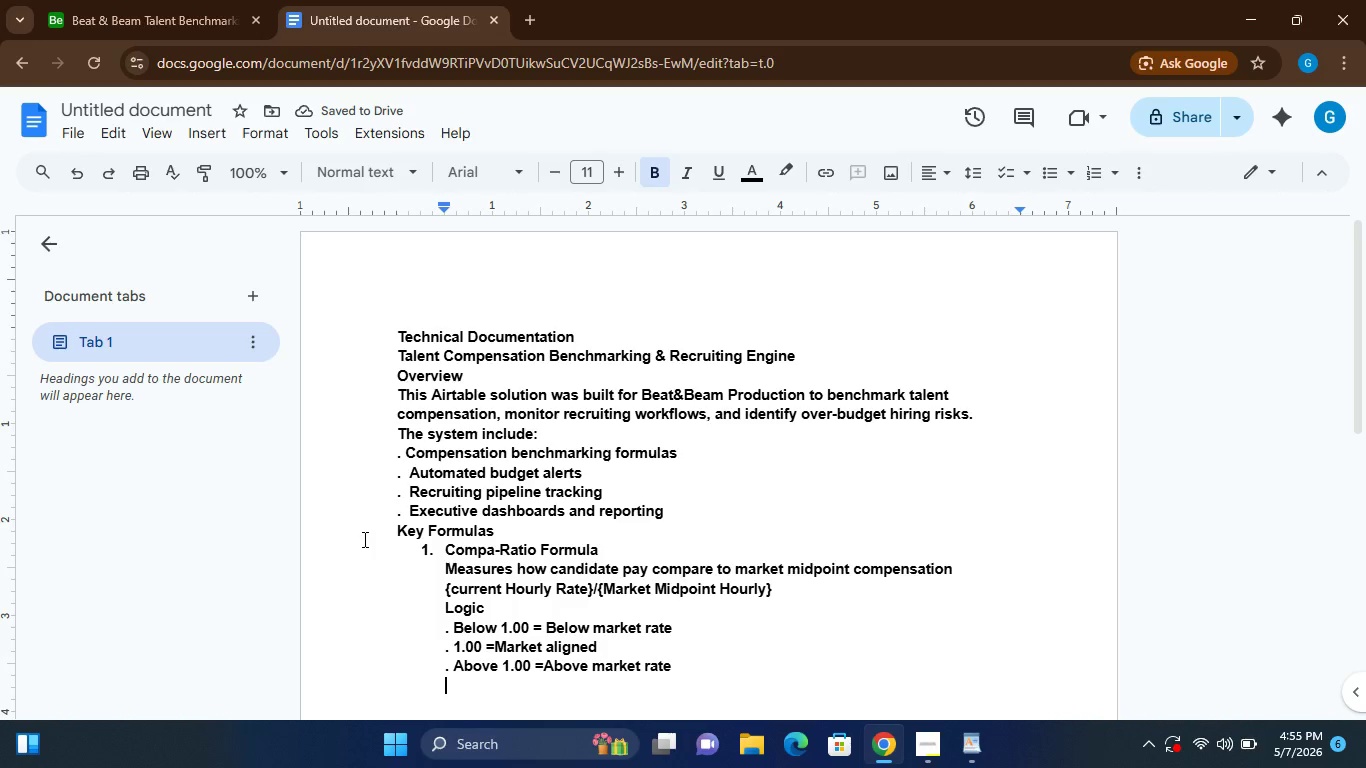 
key(2)
 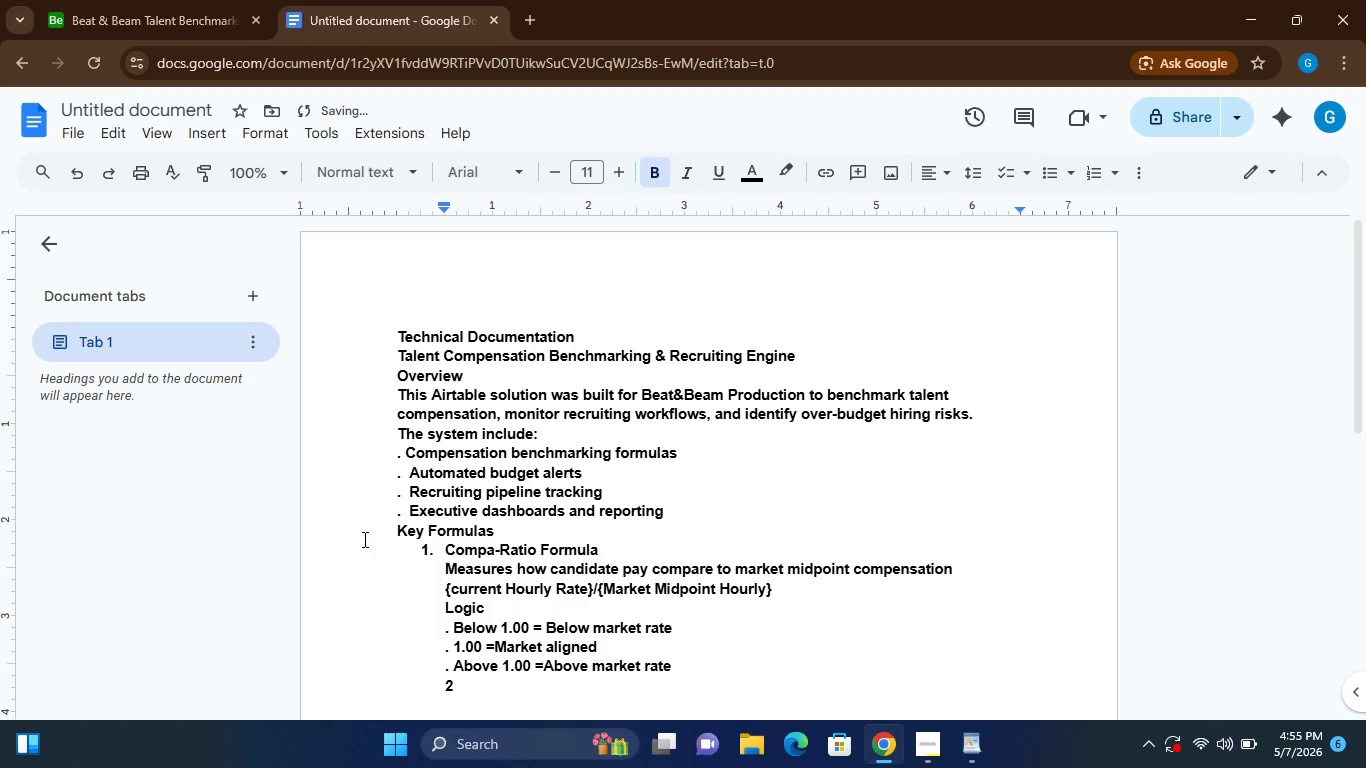 
key(Period)
 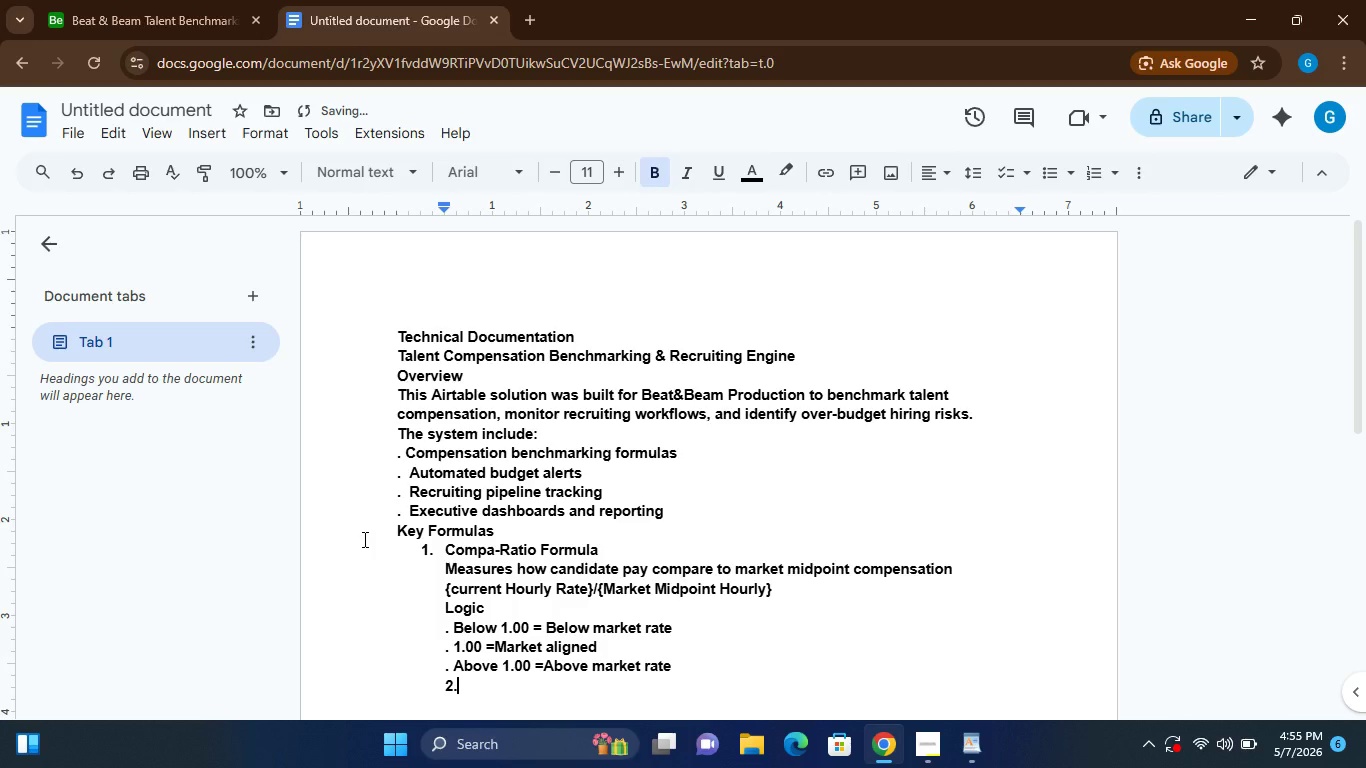 
key(Space)
 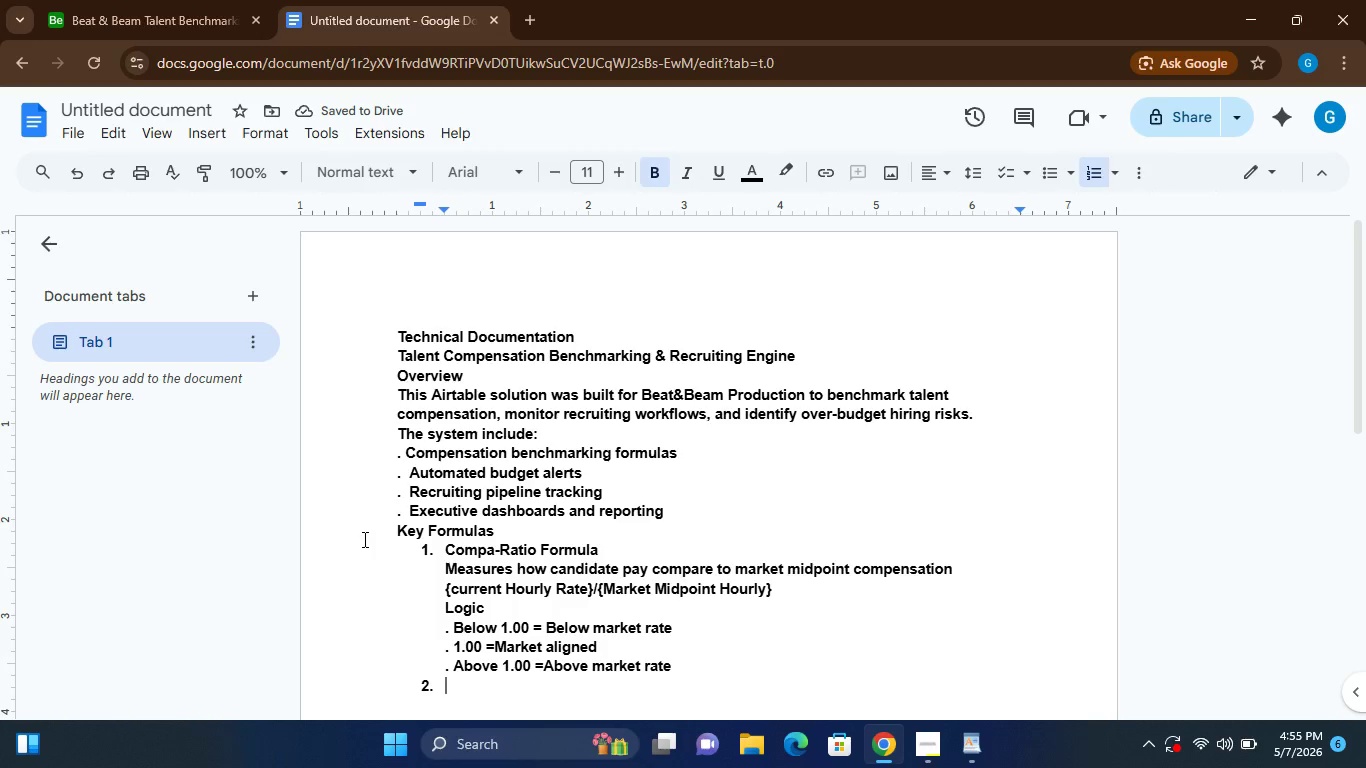 
key(Space)
 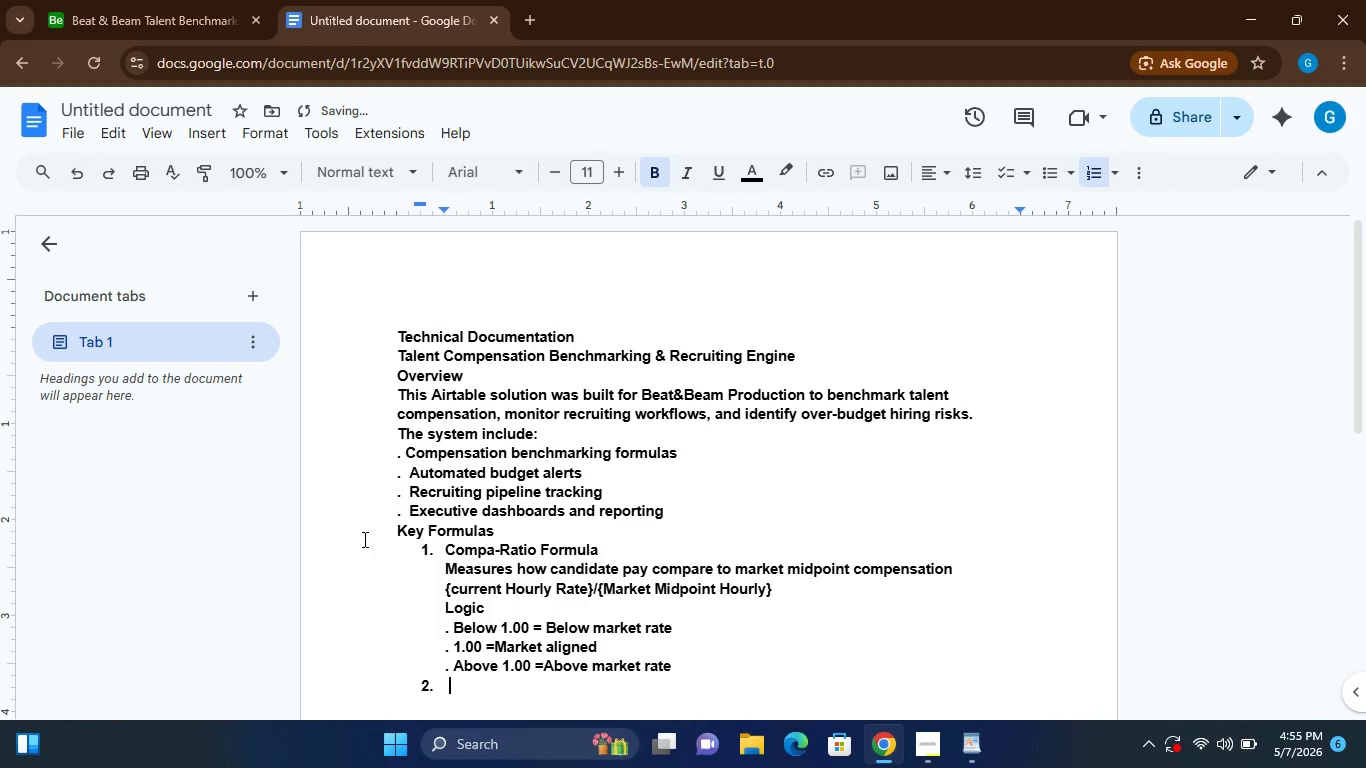 
key(Backspace)
 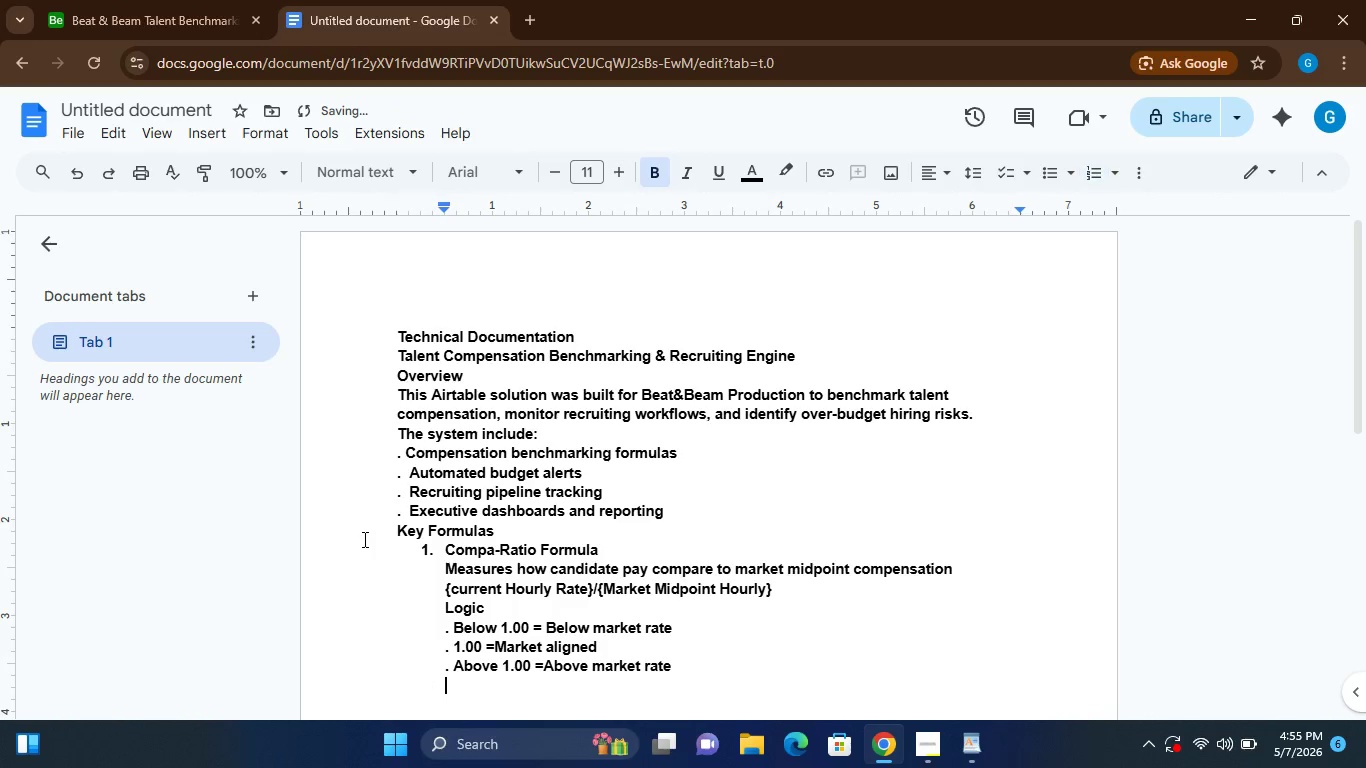 
key(Backspace)
 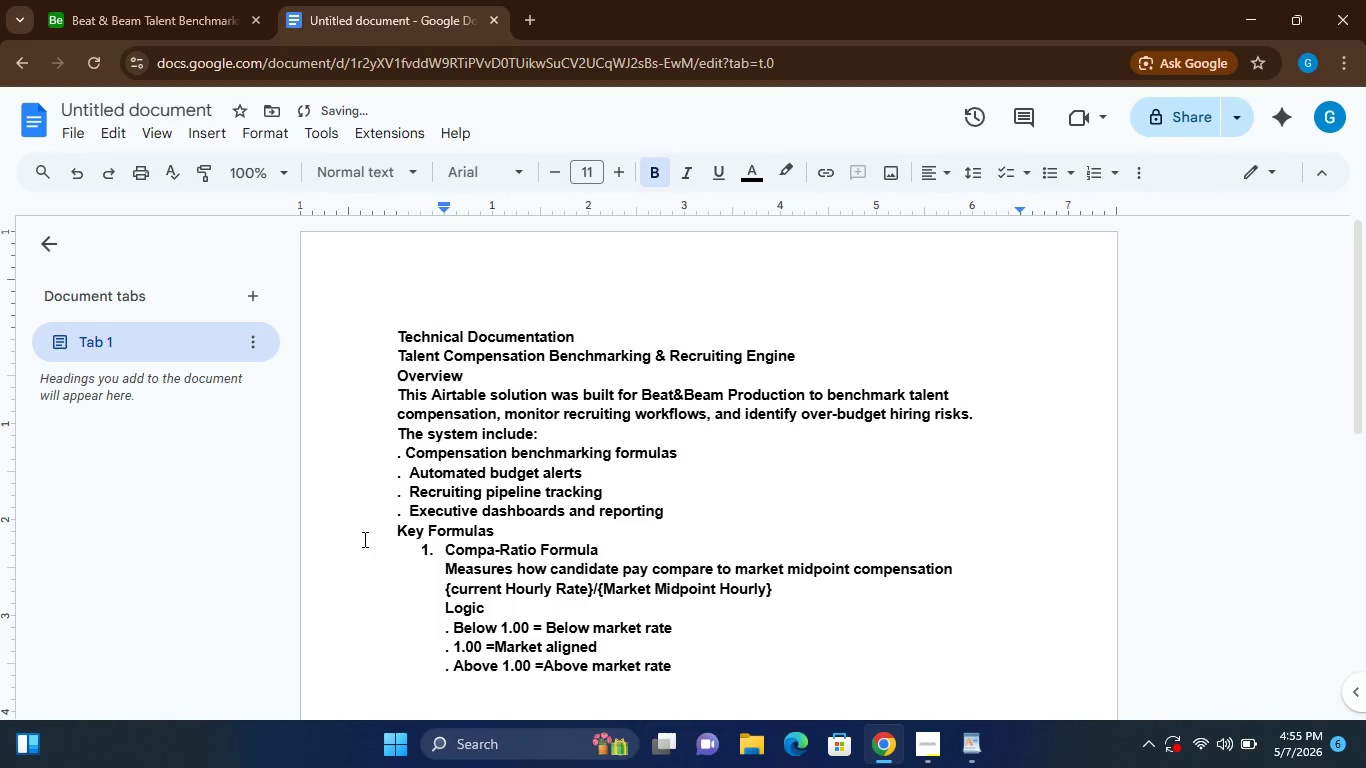 
key(Control+Z)
 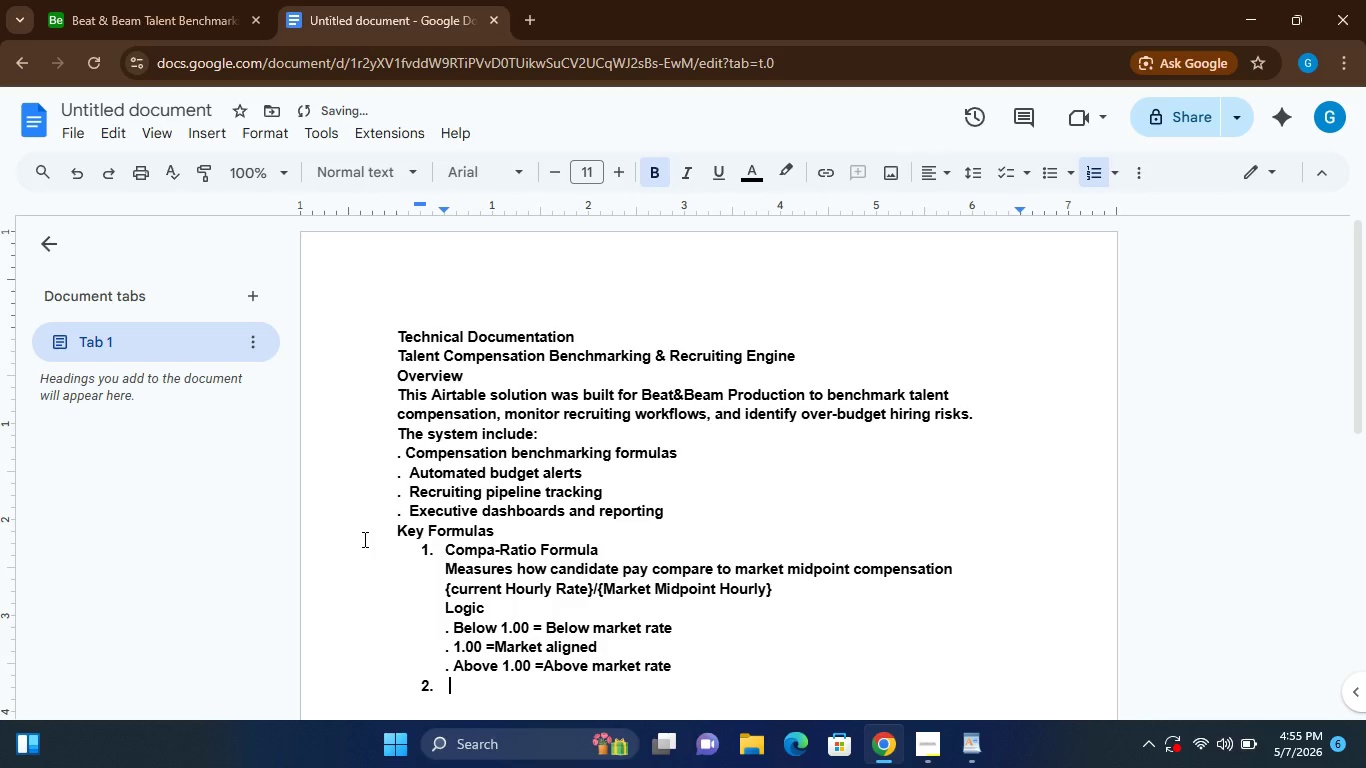 
type(Salary Spread Formula)
 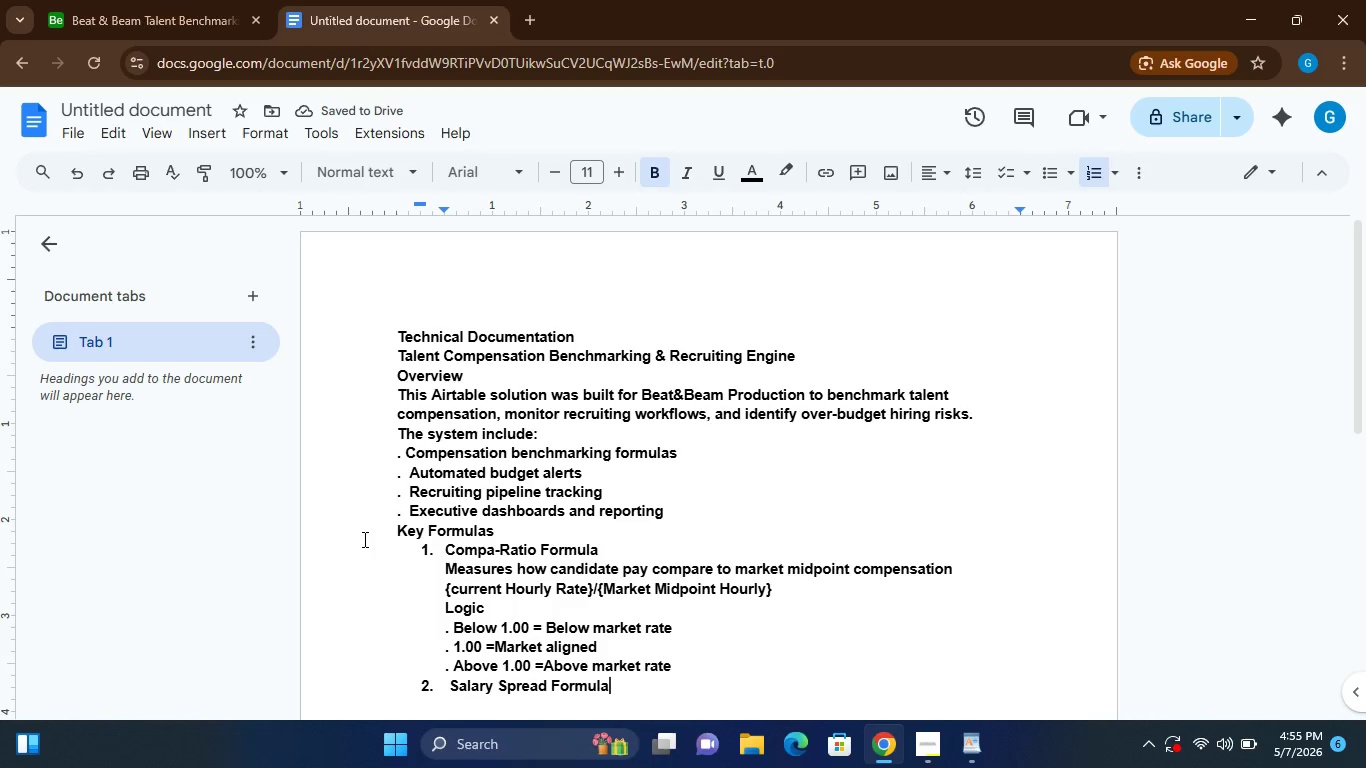 
key(Enter)
 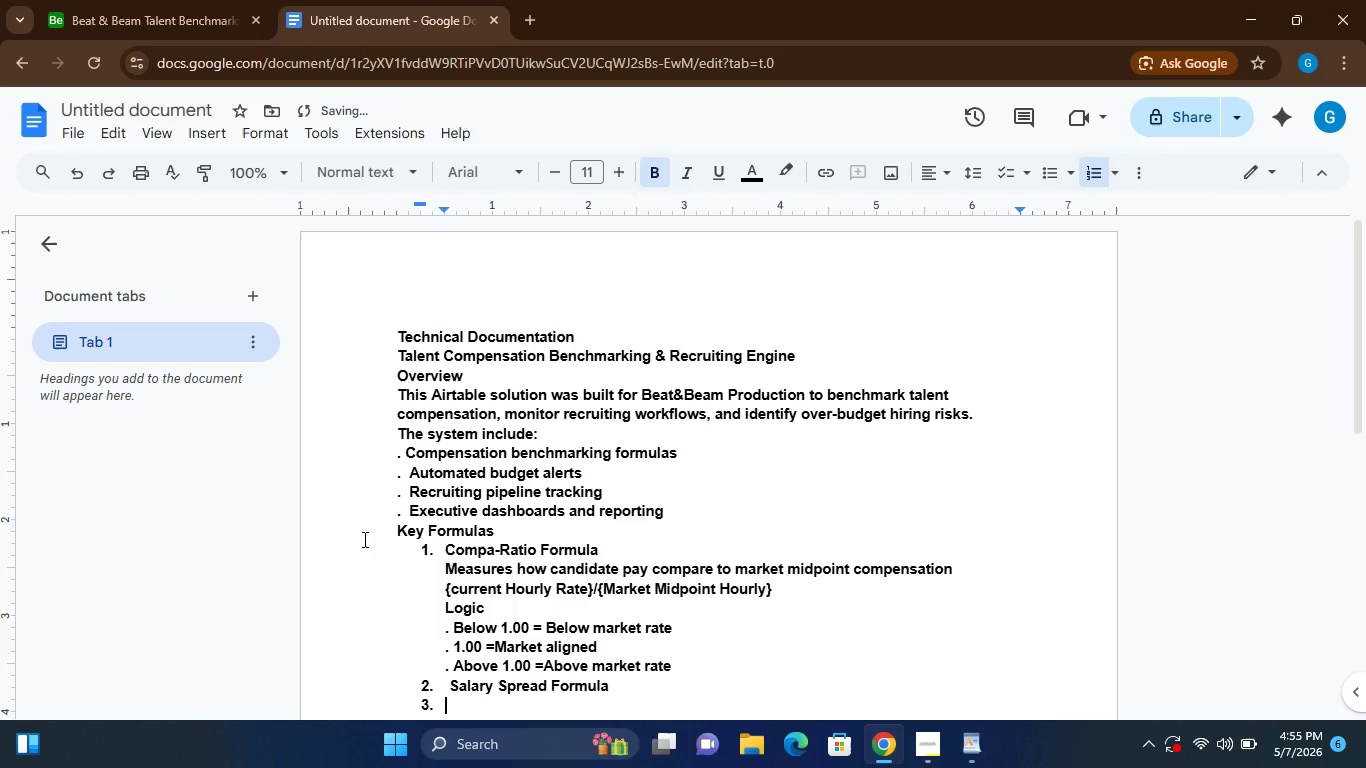 
key(Backspace)
type(Measure the comensation f)
key(Backspace)
type(gap between mid )
key(Backspace)
type(point)
 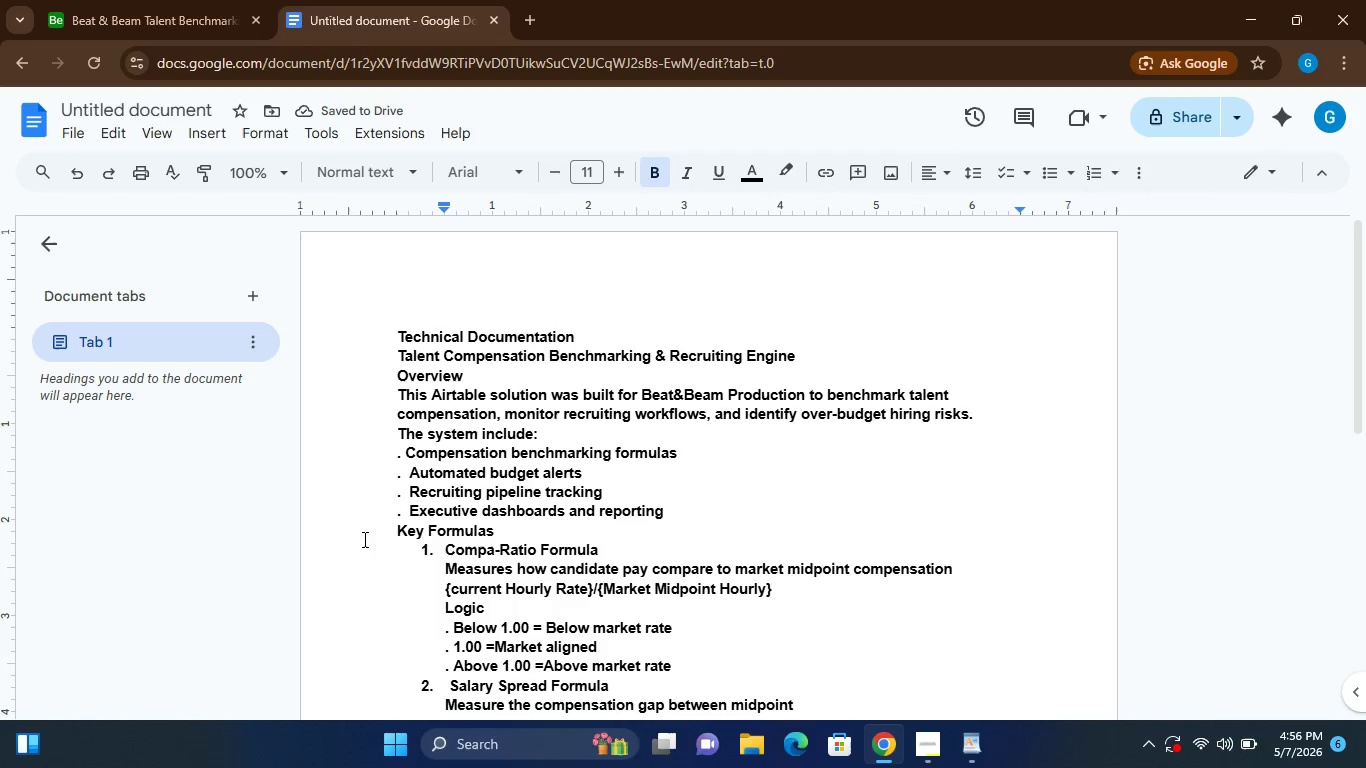 
type( and premium market rates.)
 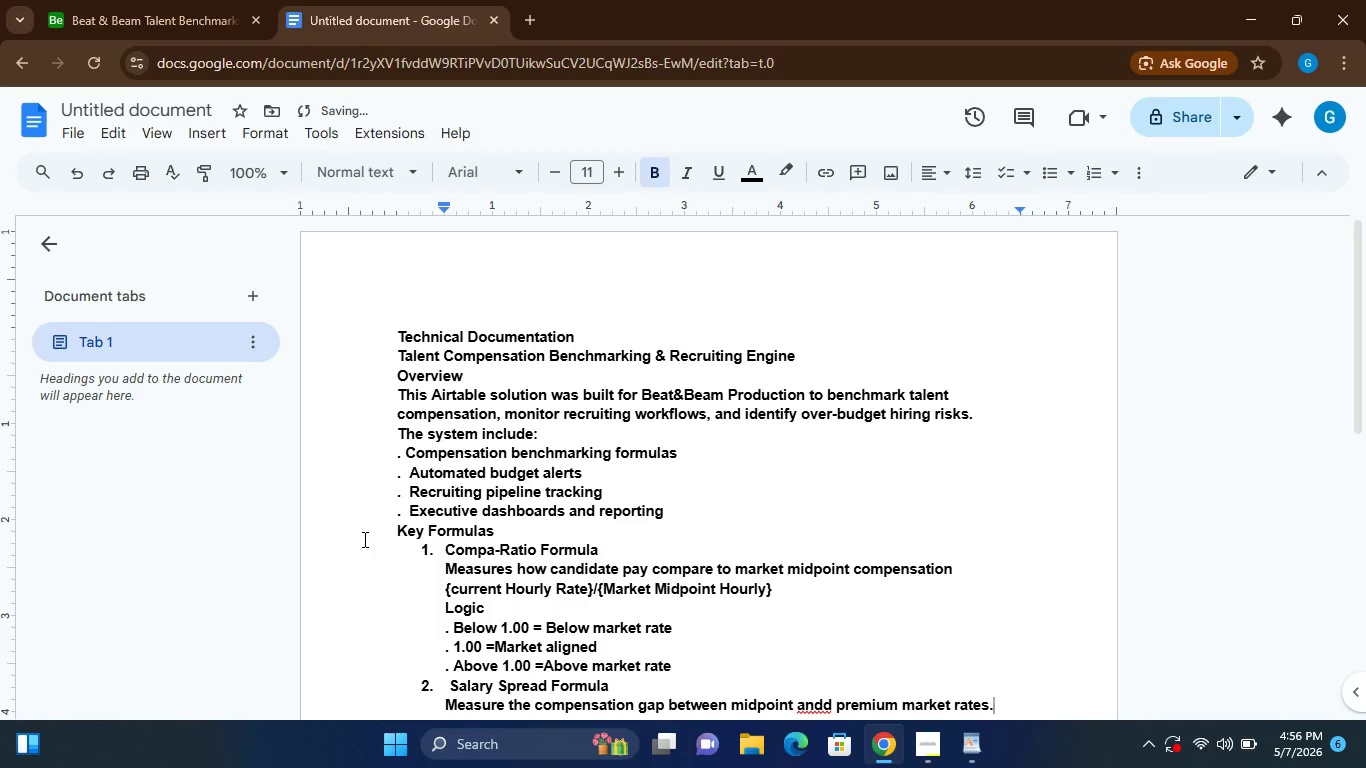 
left_click([836, 710])
 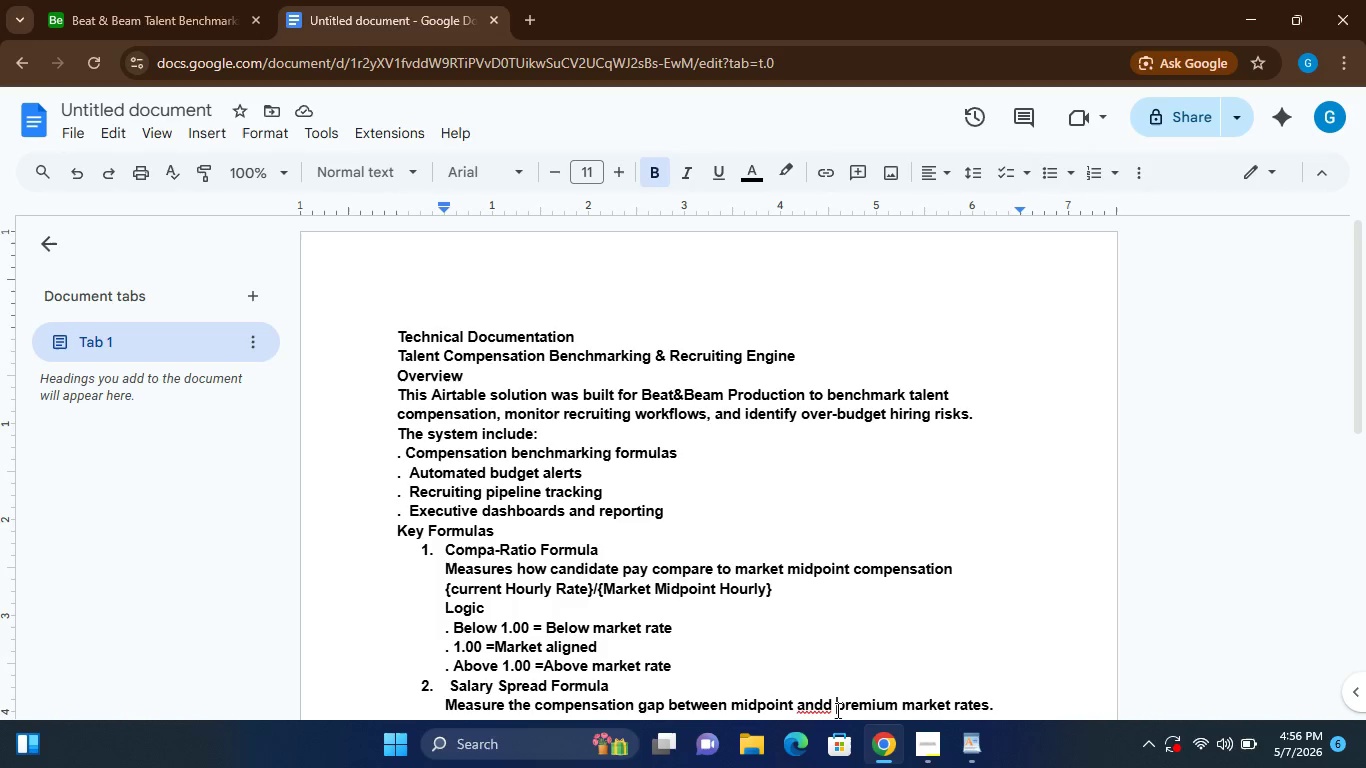 
key(Backspace)
 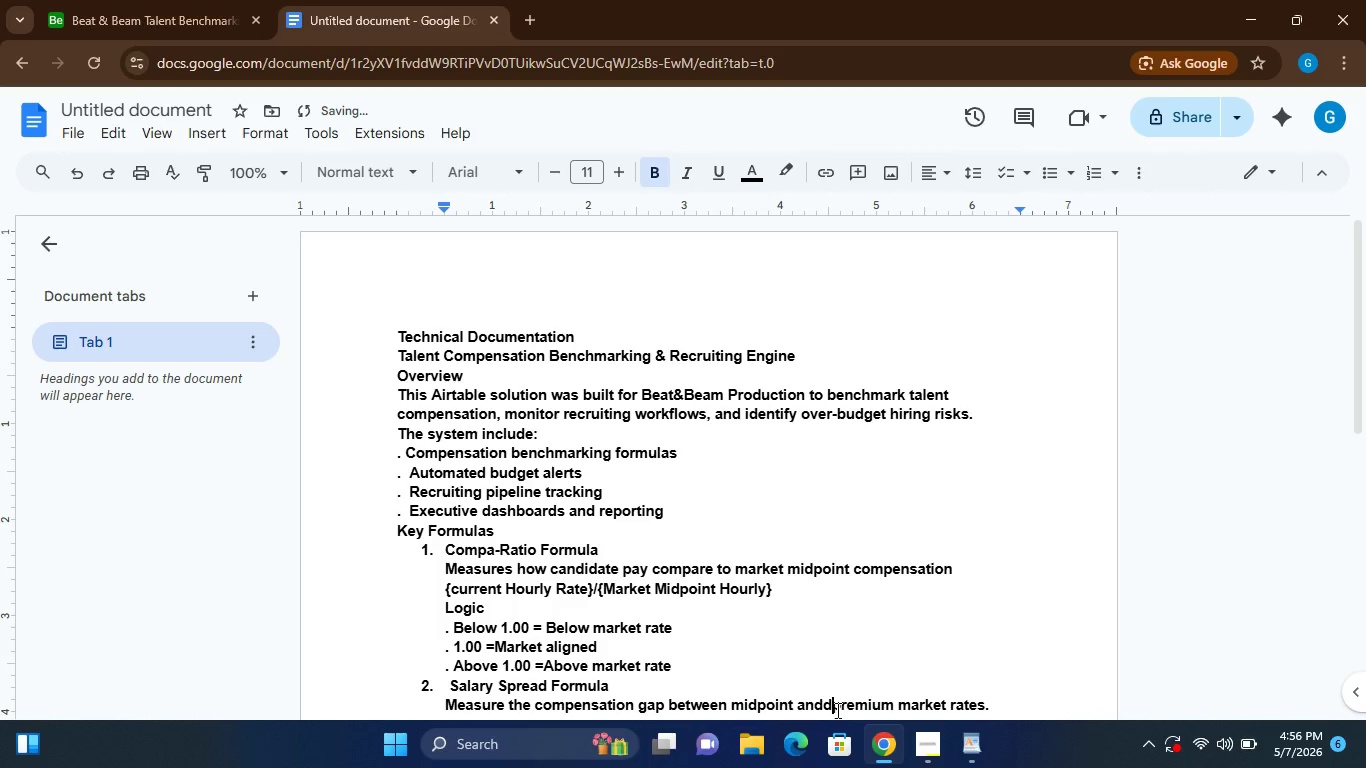 
key(Backspace)
 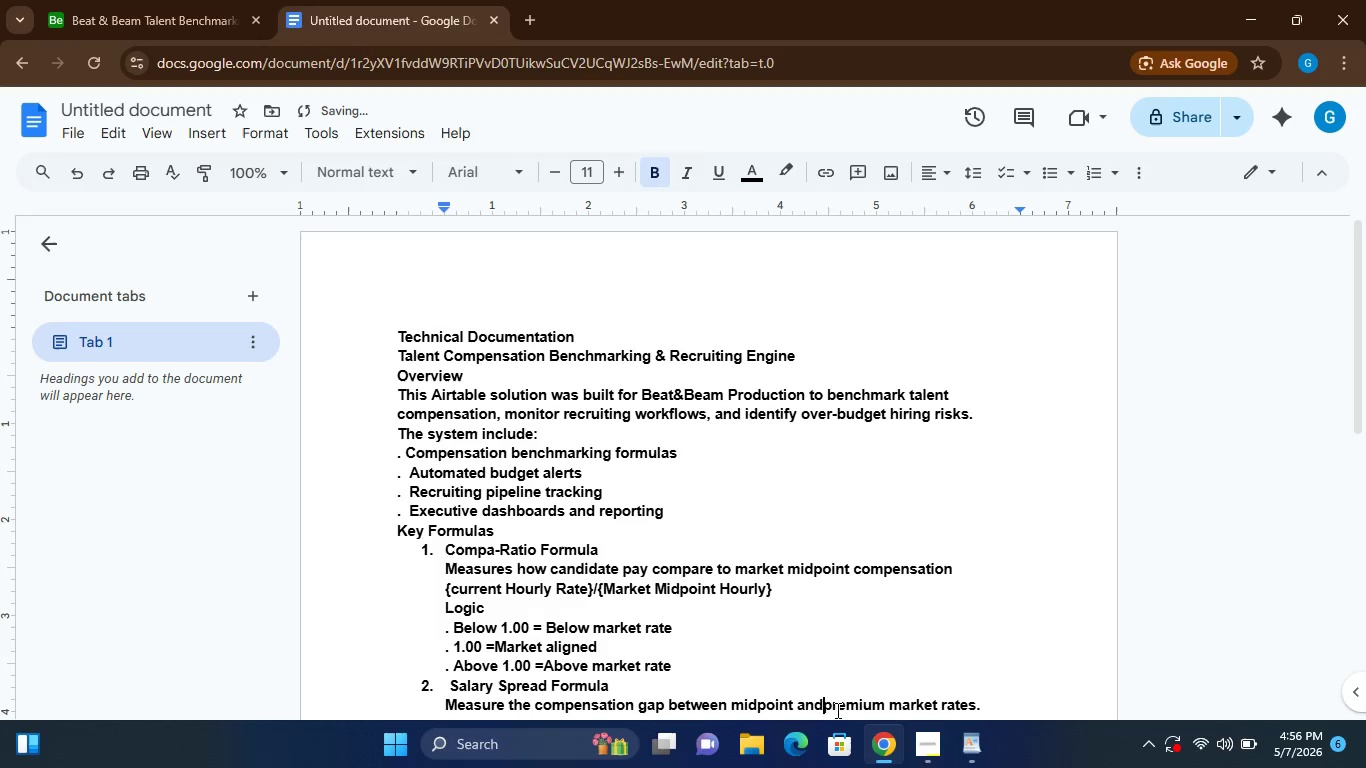 
key(Space)
 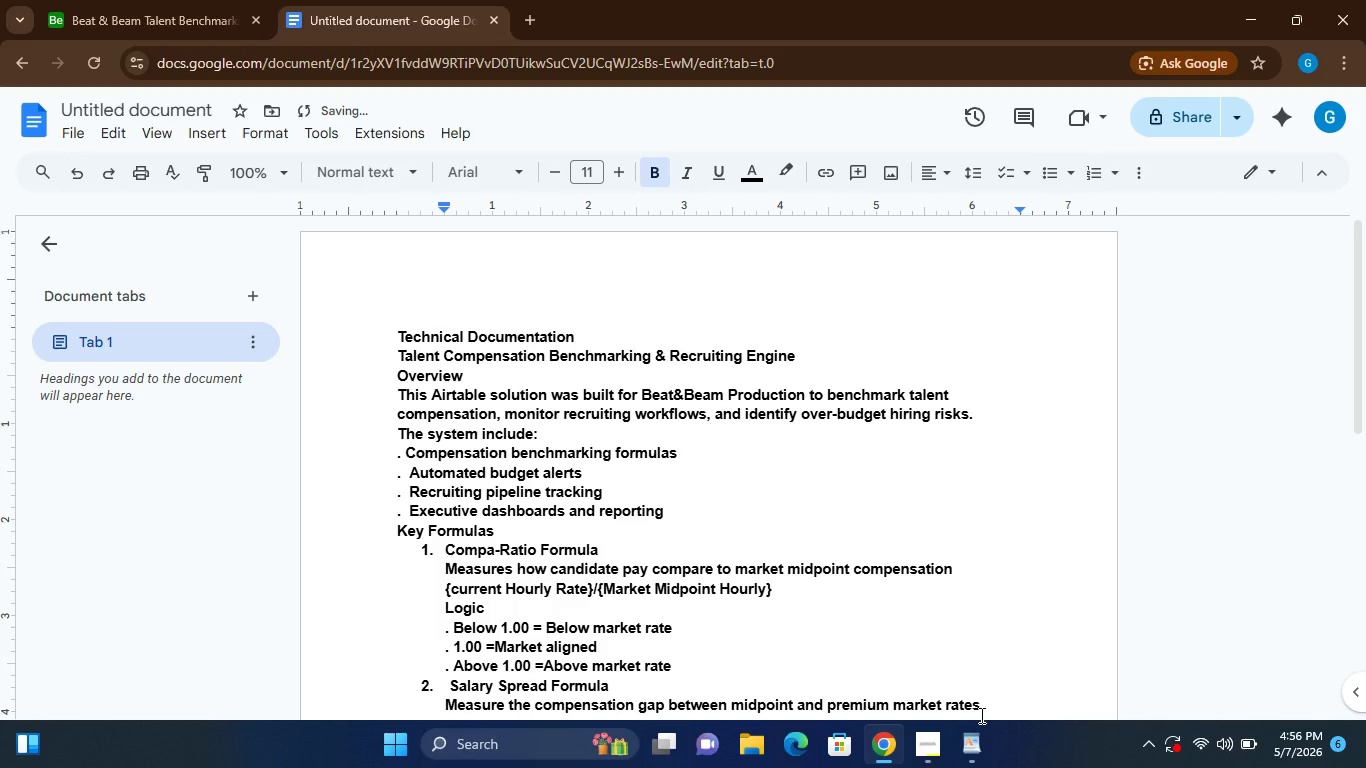 
left_click([985, 706])
 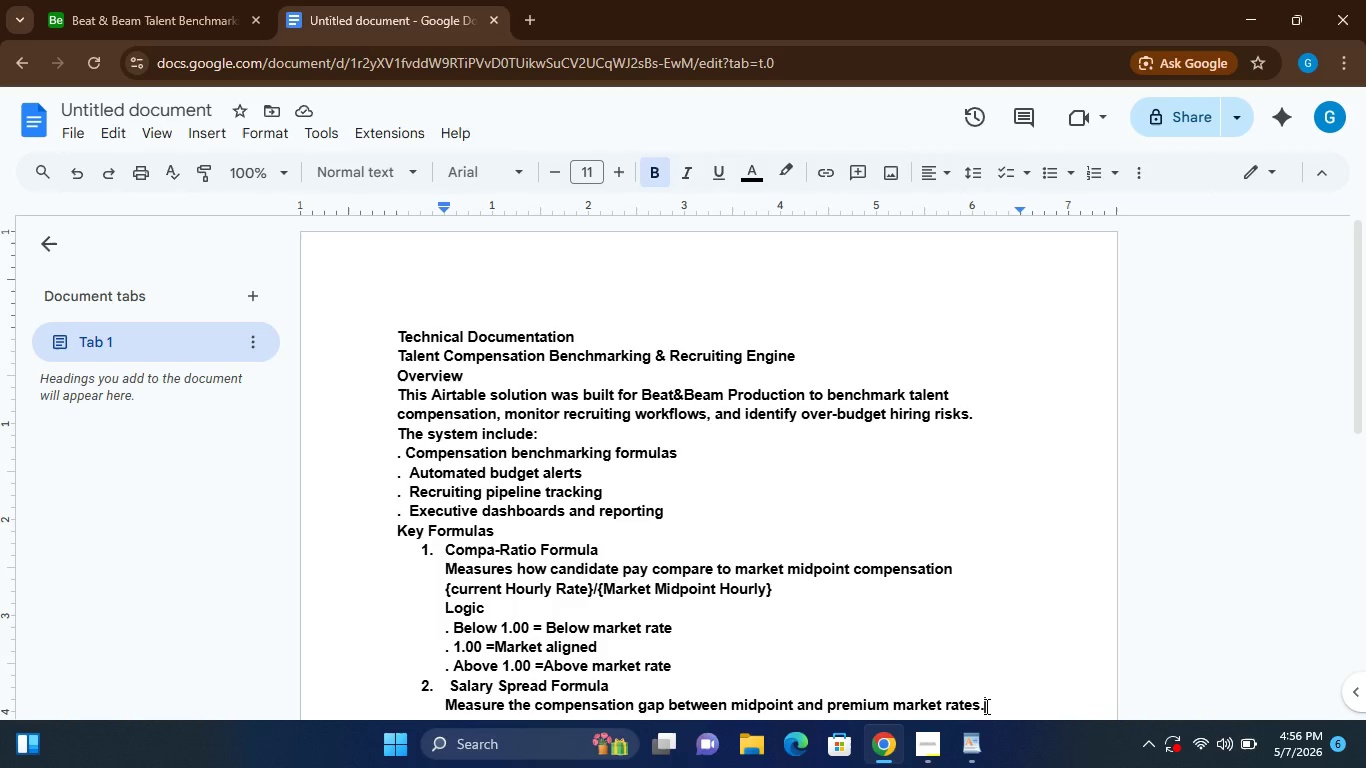 
wait(5.23)
 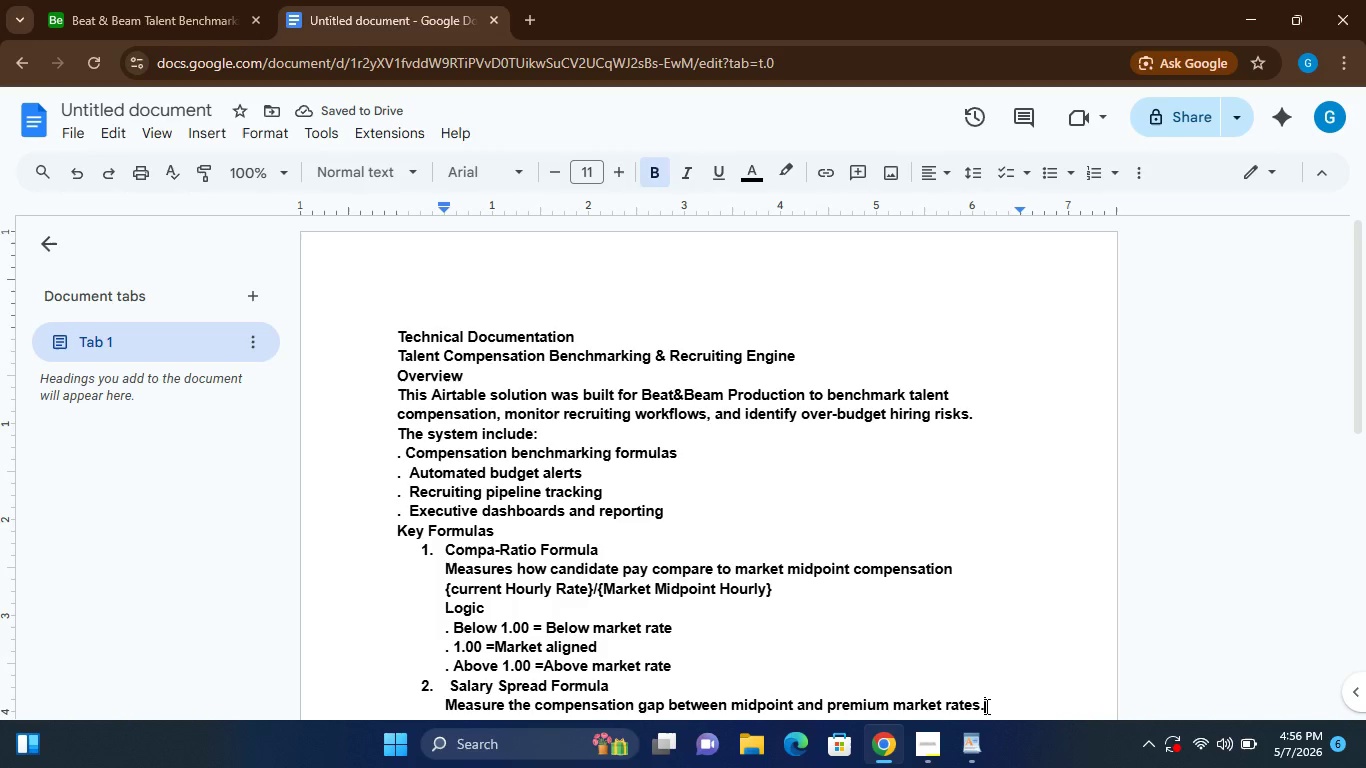 
key(Enter)
 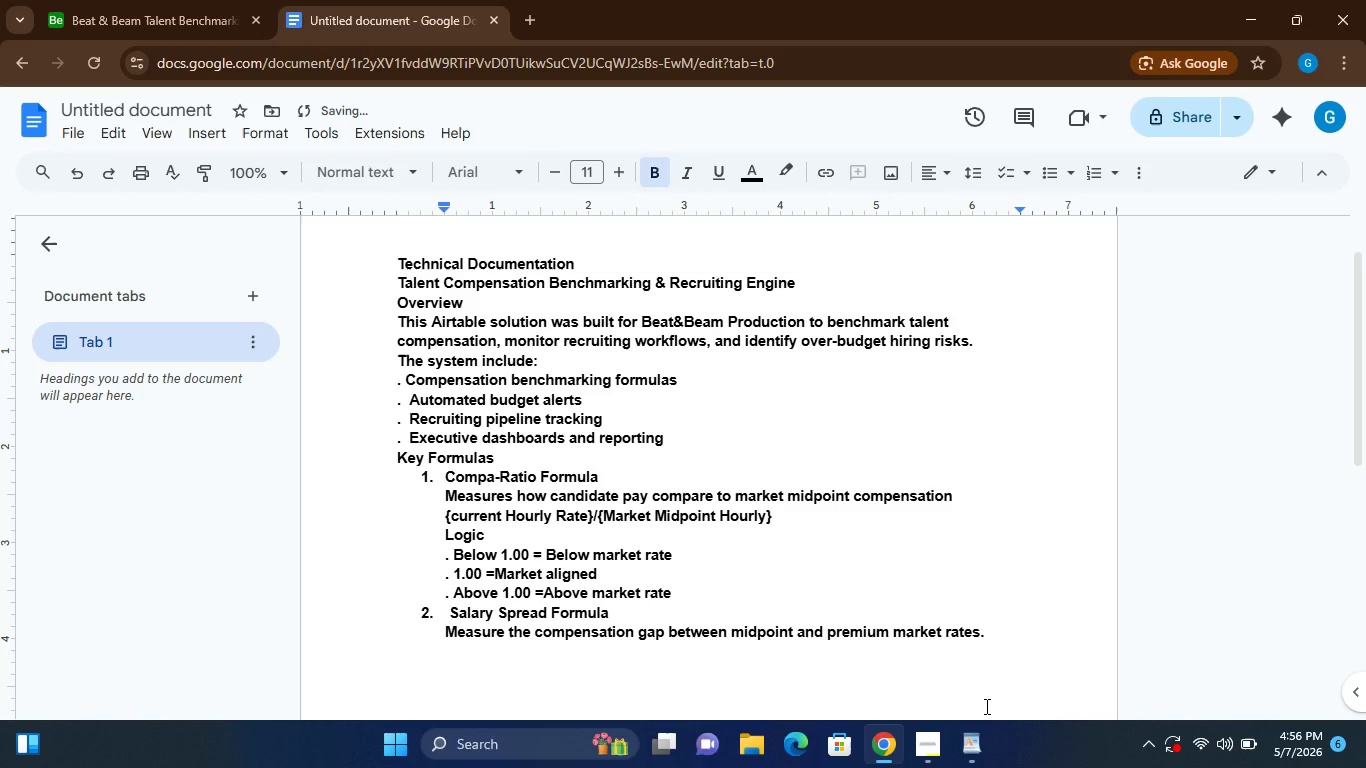 
key(Shift+9)
 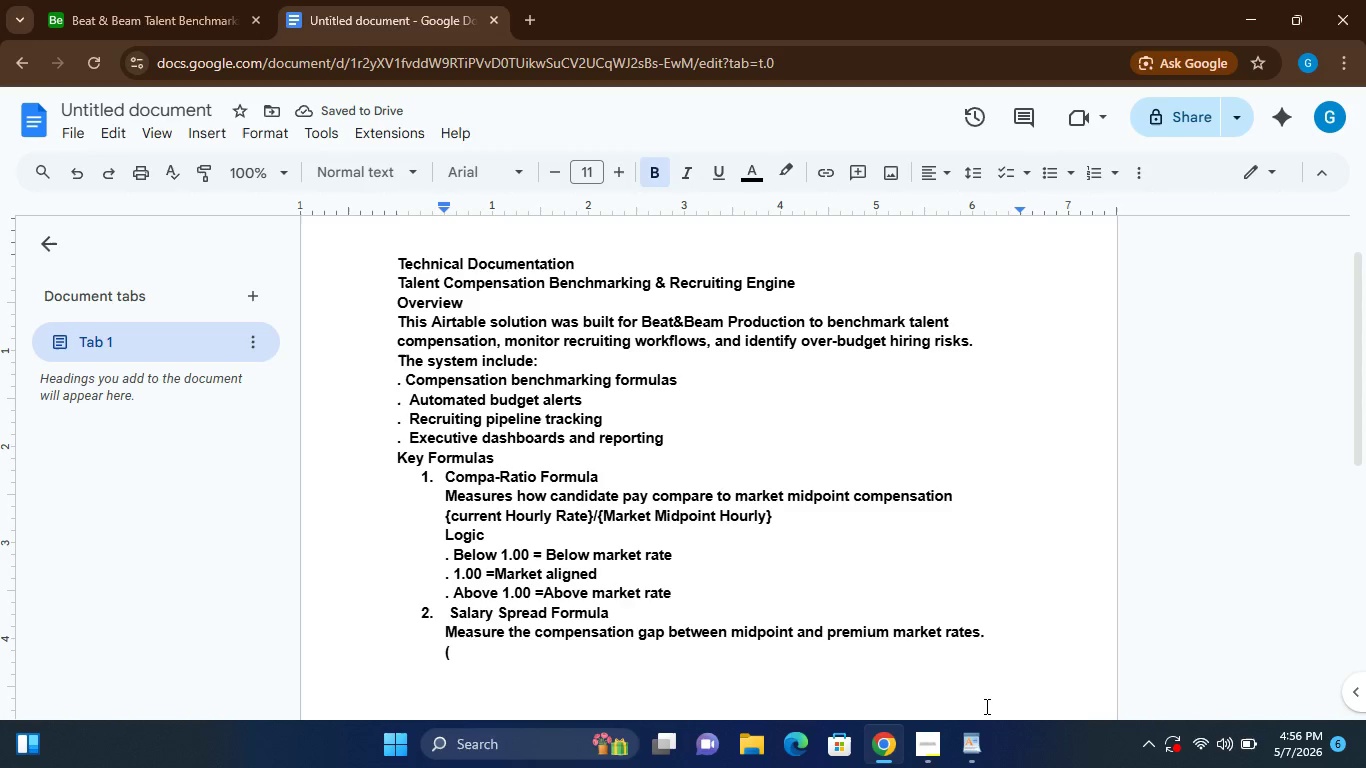 
type({Market 75th percentl)
key(Backspace)
type(ile)
 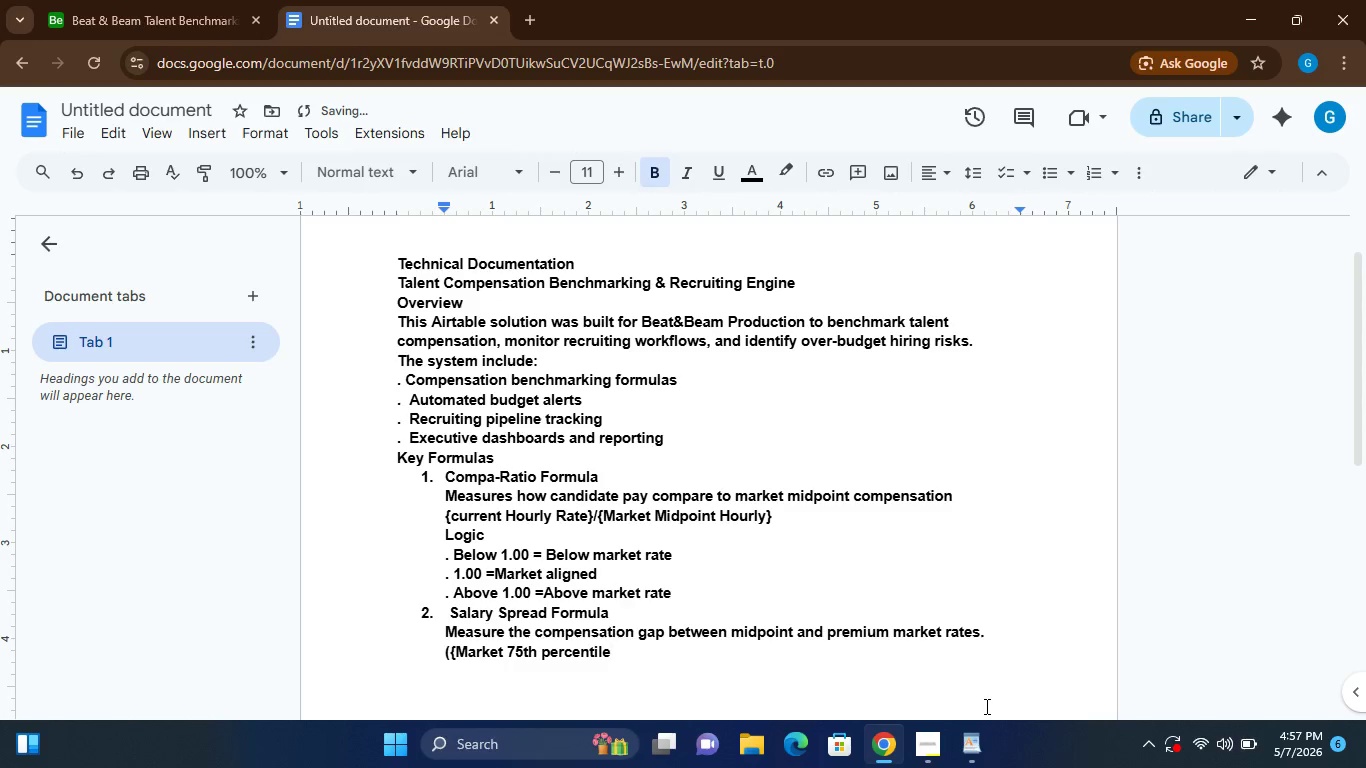 
hold_key(key=ShiftRight, duration=1.58)
 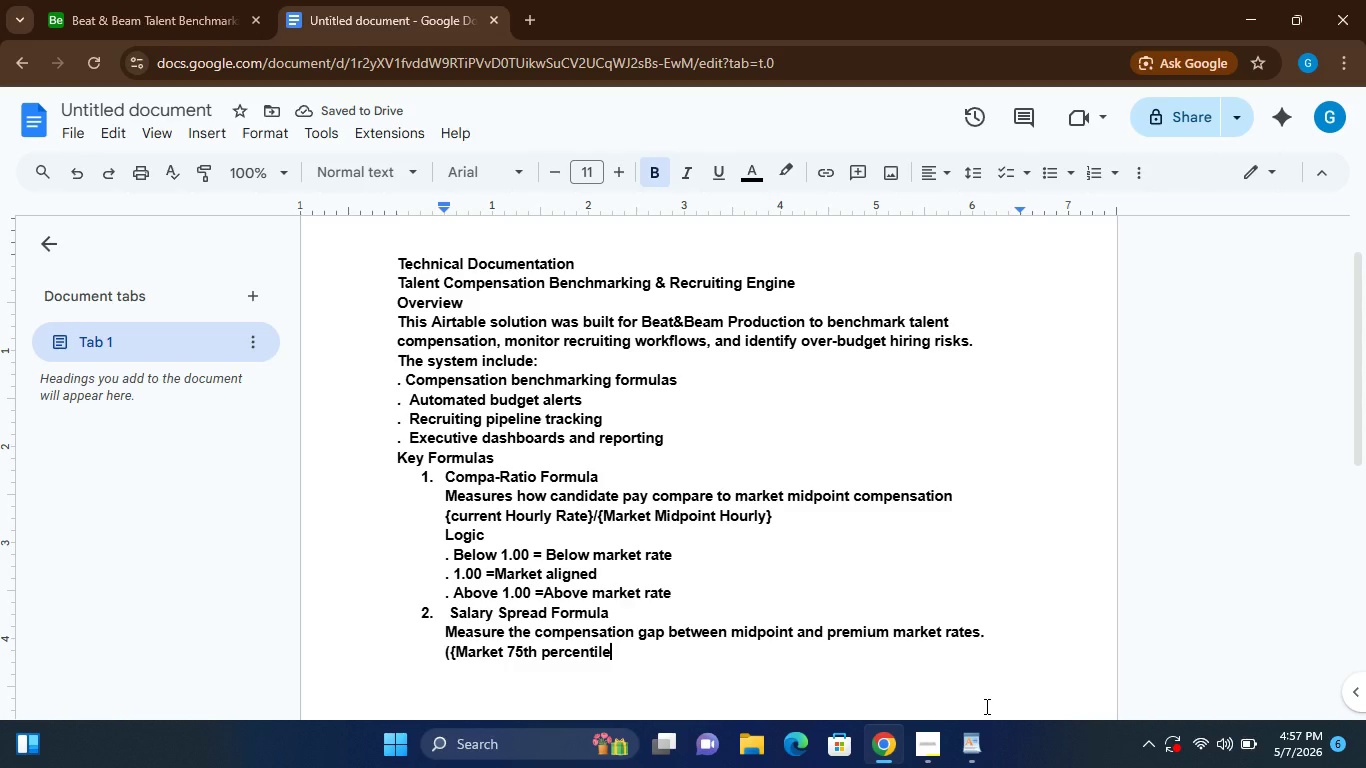 
key(Shift+BracketRight)
 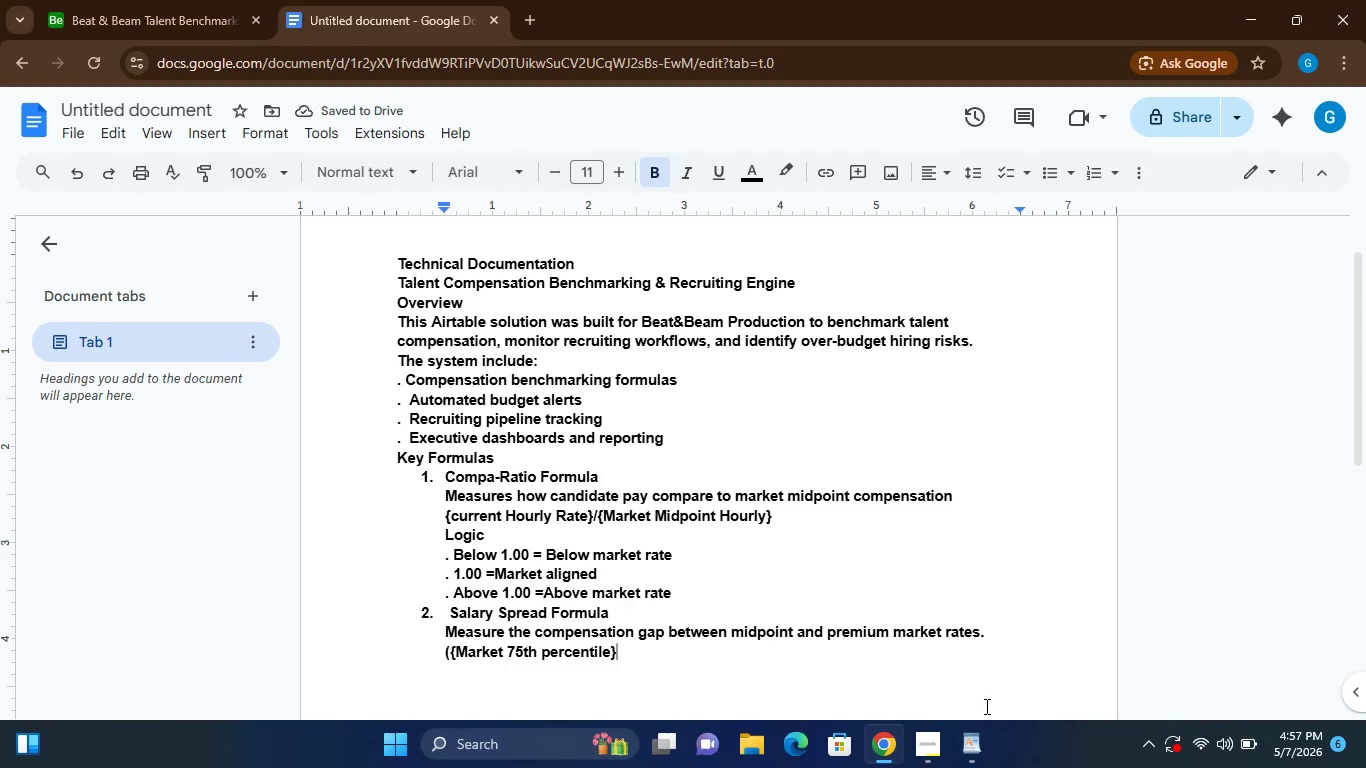 
wait(5.28)
 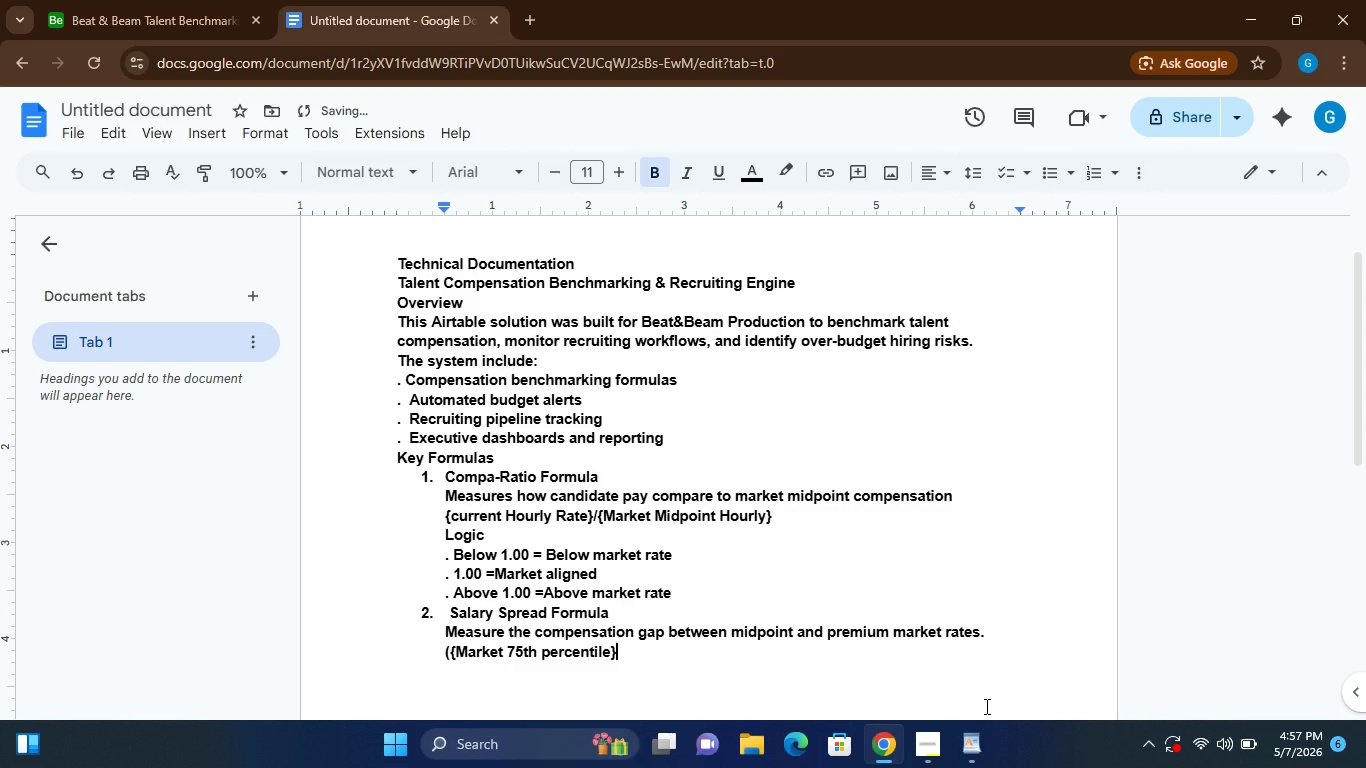 
type(-{Market Midpoint)
 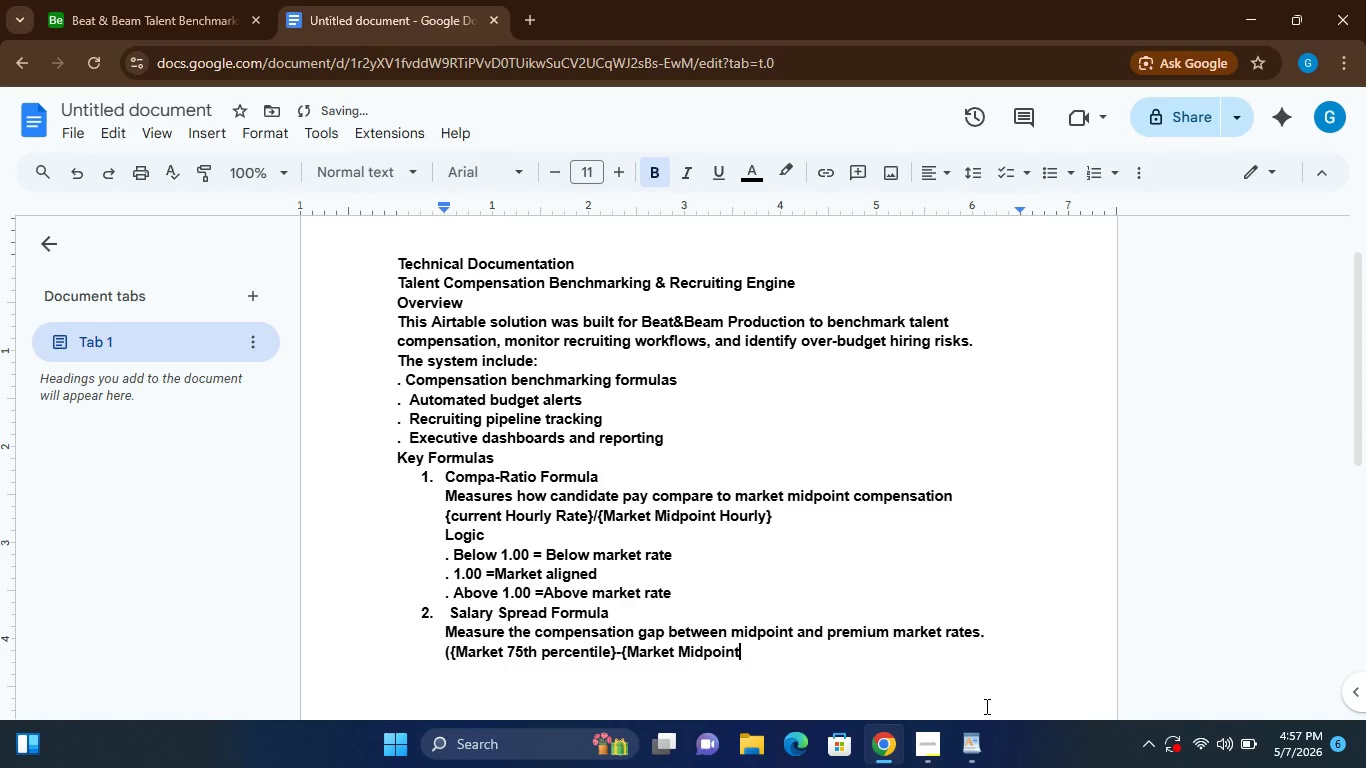 
wait(20.2)
 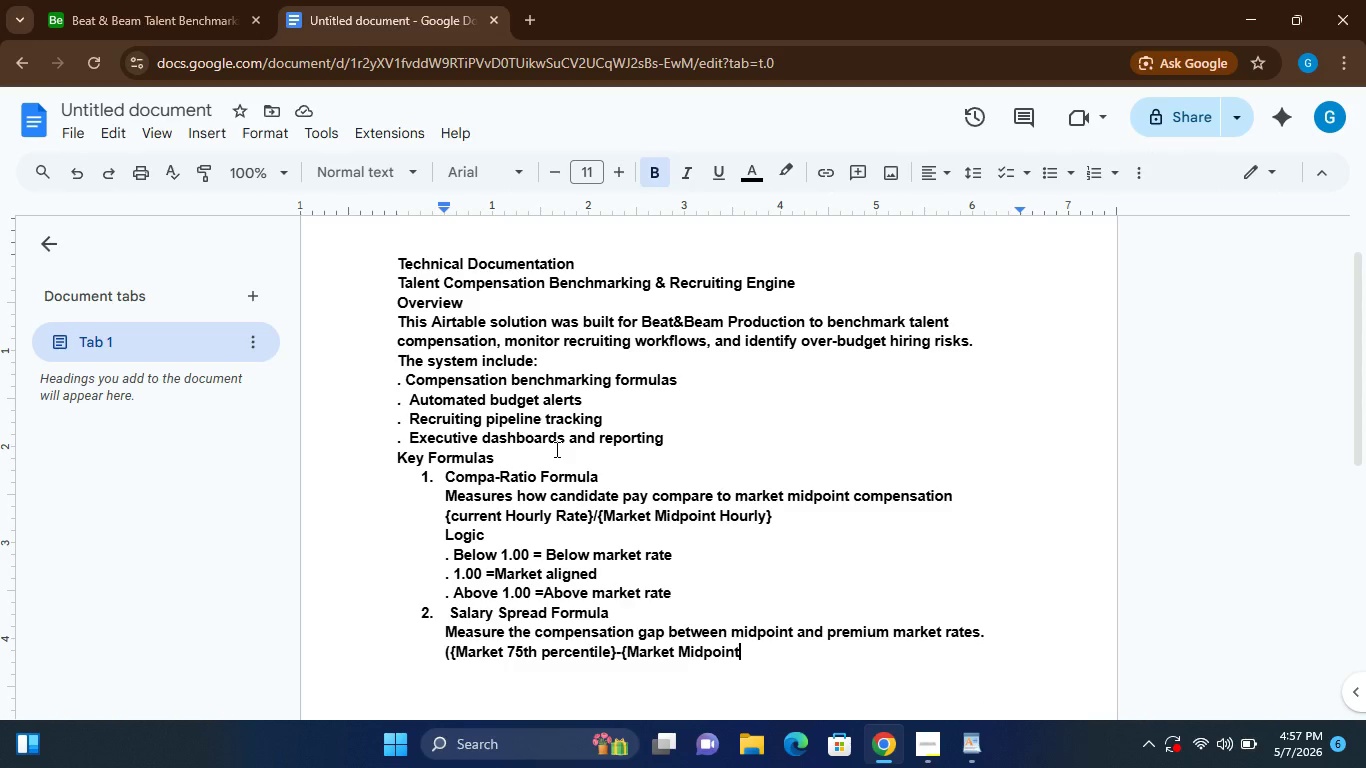 
type( Hourly}))
 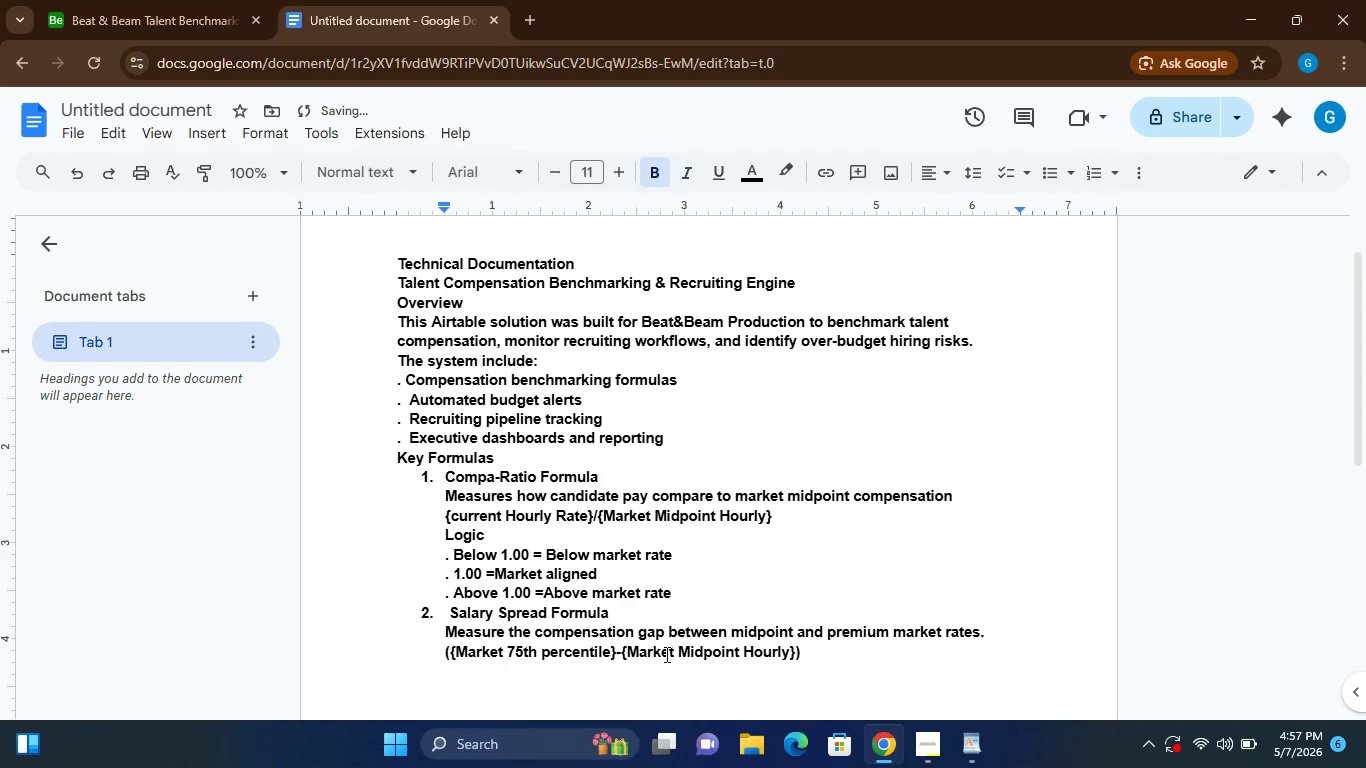 
type(/{market Midpoint )
key(Backspace)
type(Hour)
key(Backspace)
key(Backspace)
key(Backspace)
key(Backspace)
type( Hourly})
 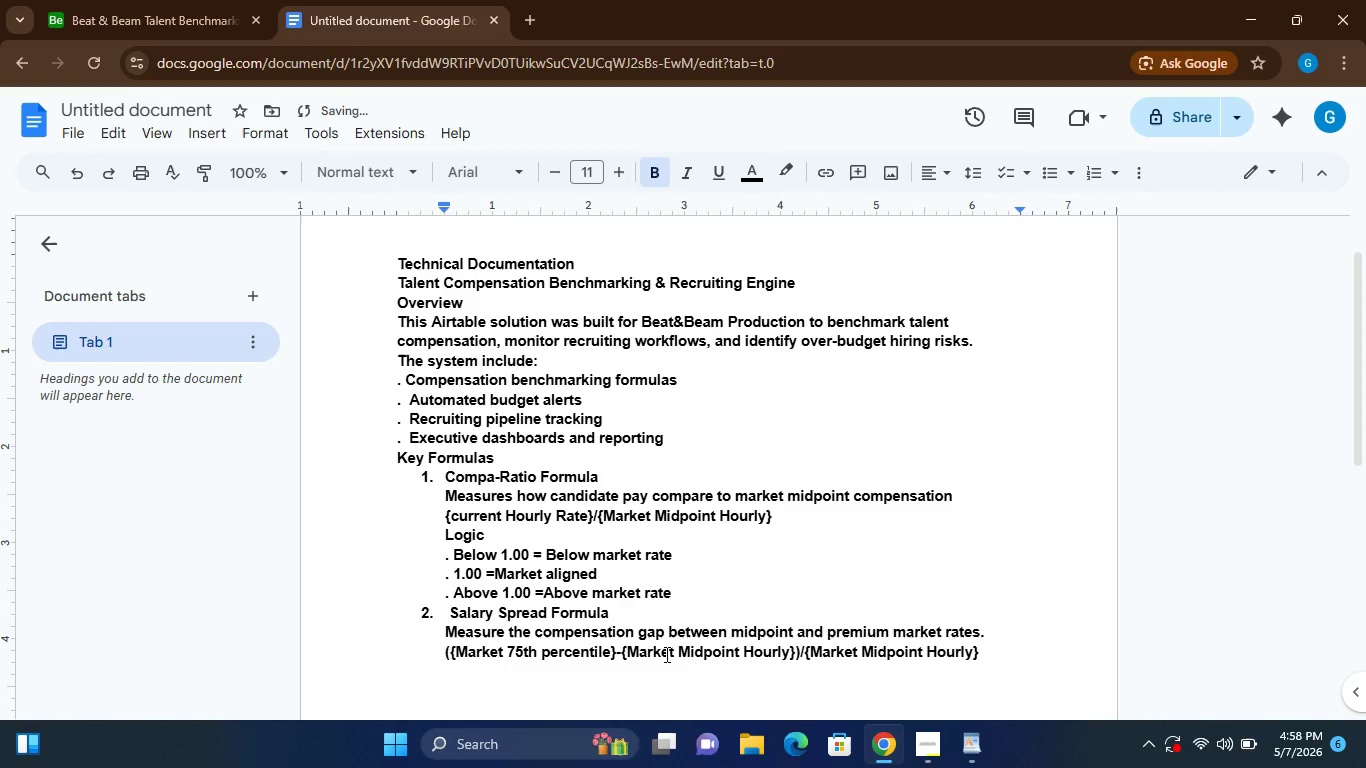 
wait(8.53)
 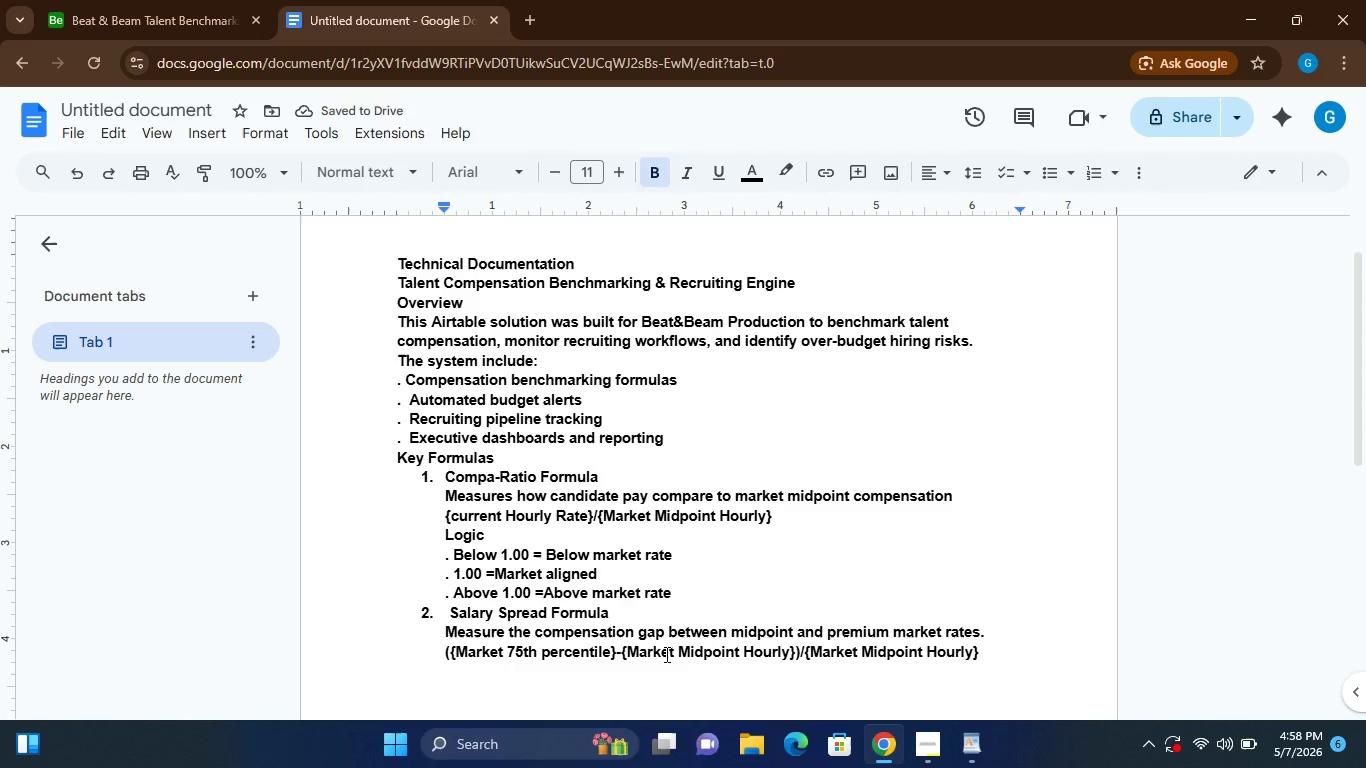 
key(Enter)
 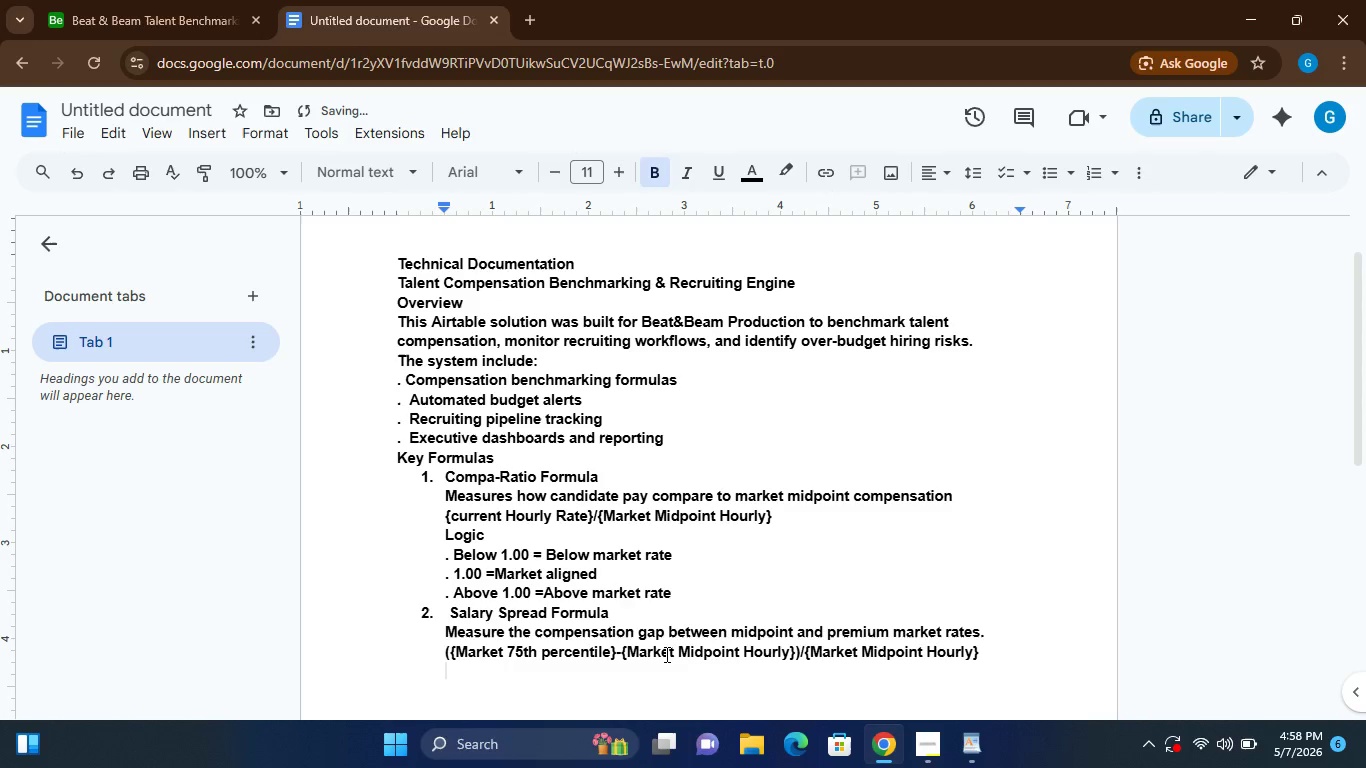 
type(purpose)
 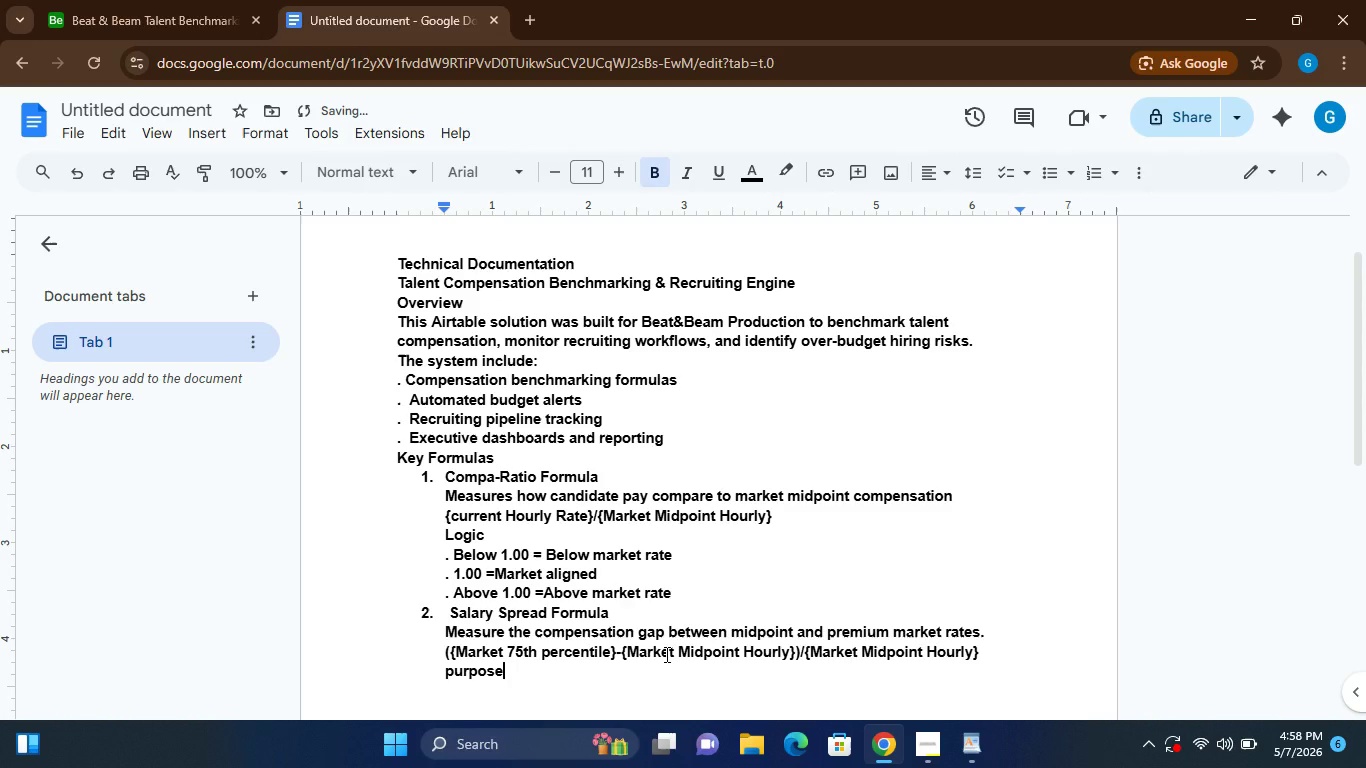 
key(Enter)
 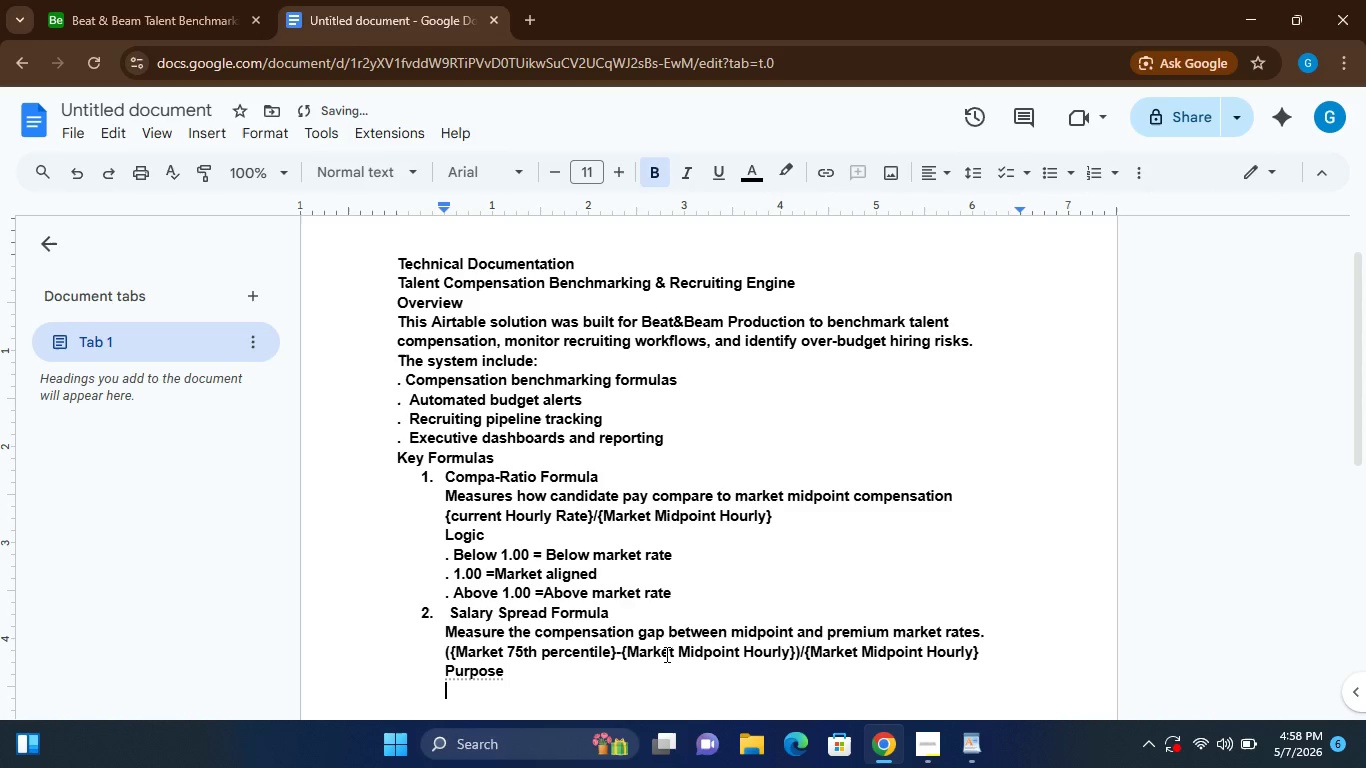 
type(Used to evaluate compensation flexibility and premium hiring coss)
key(Backspace)
type(ts)
 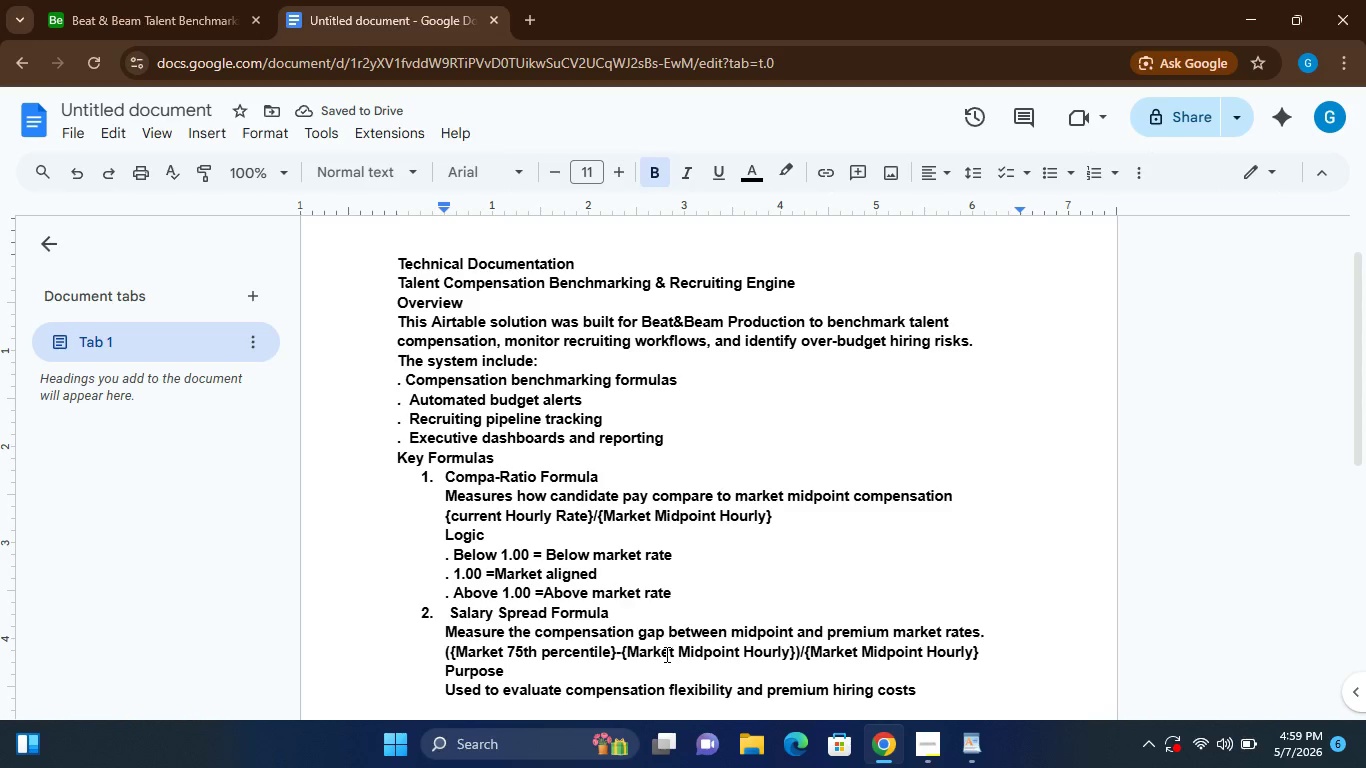 
key(Enter)
 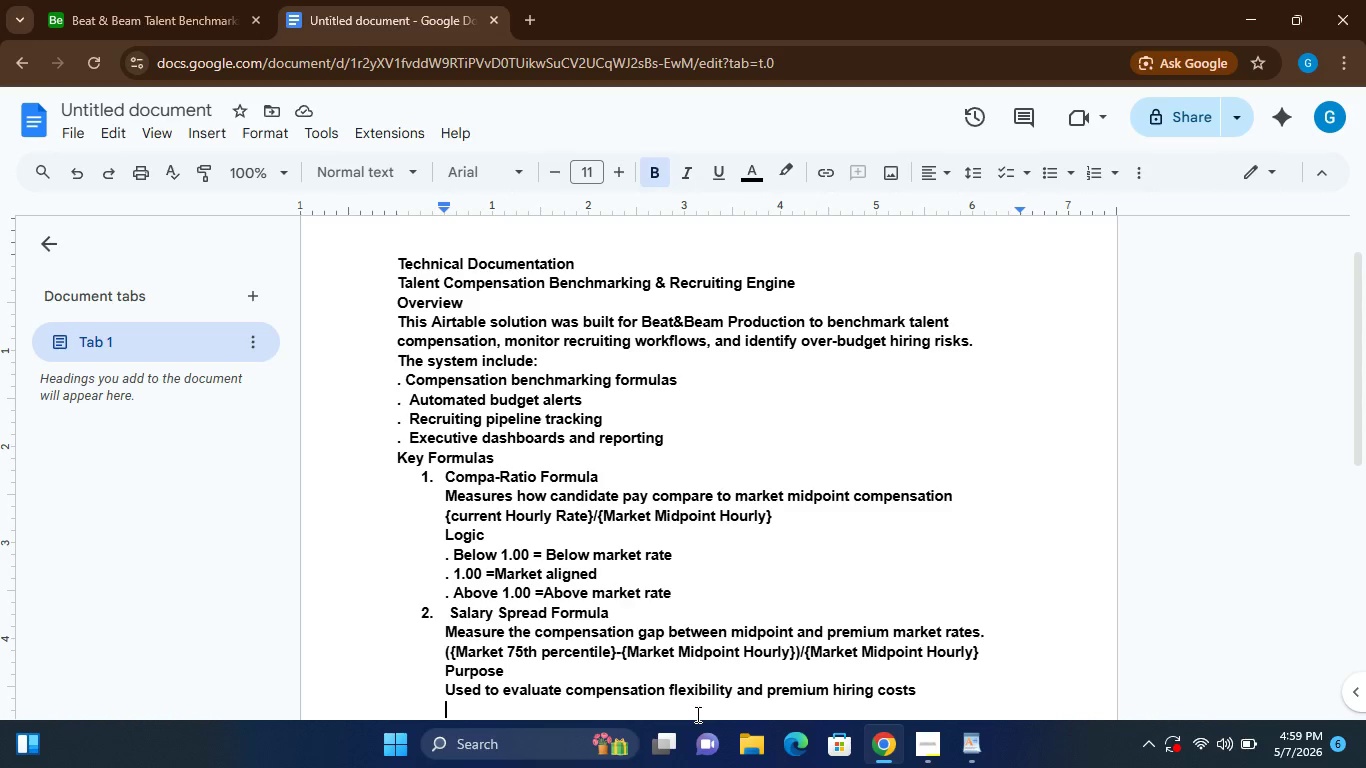 
wait(27.56)
 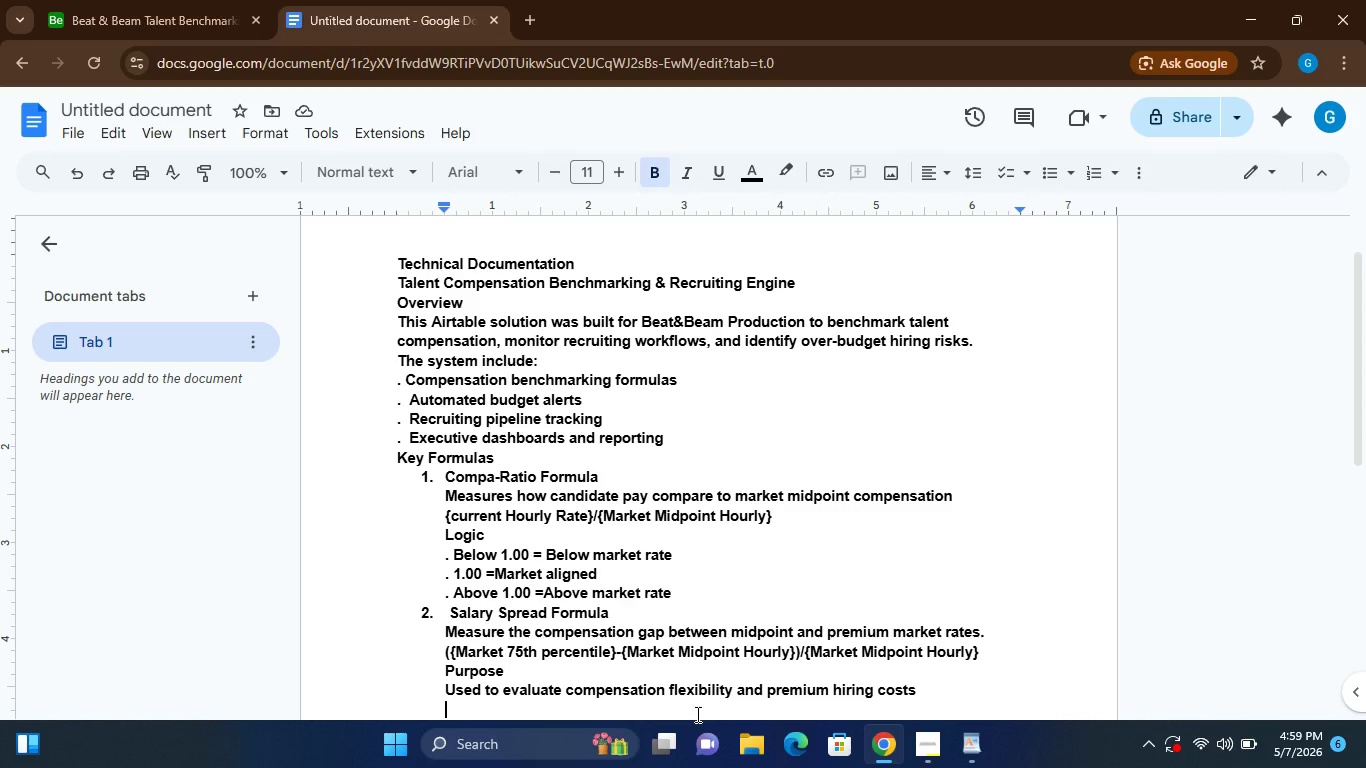 
key(3)
 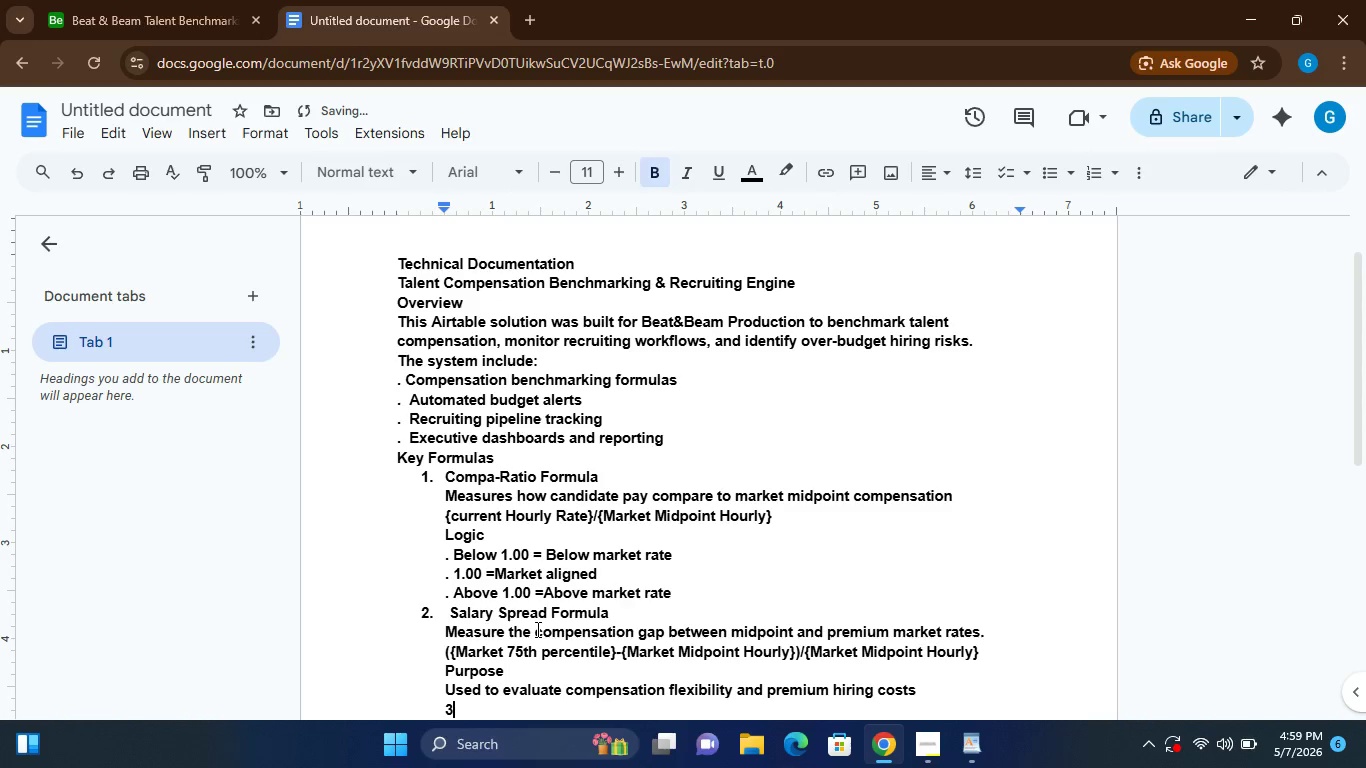 
key(Period)
 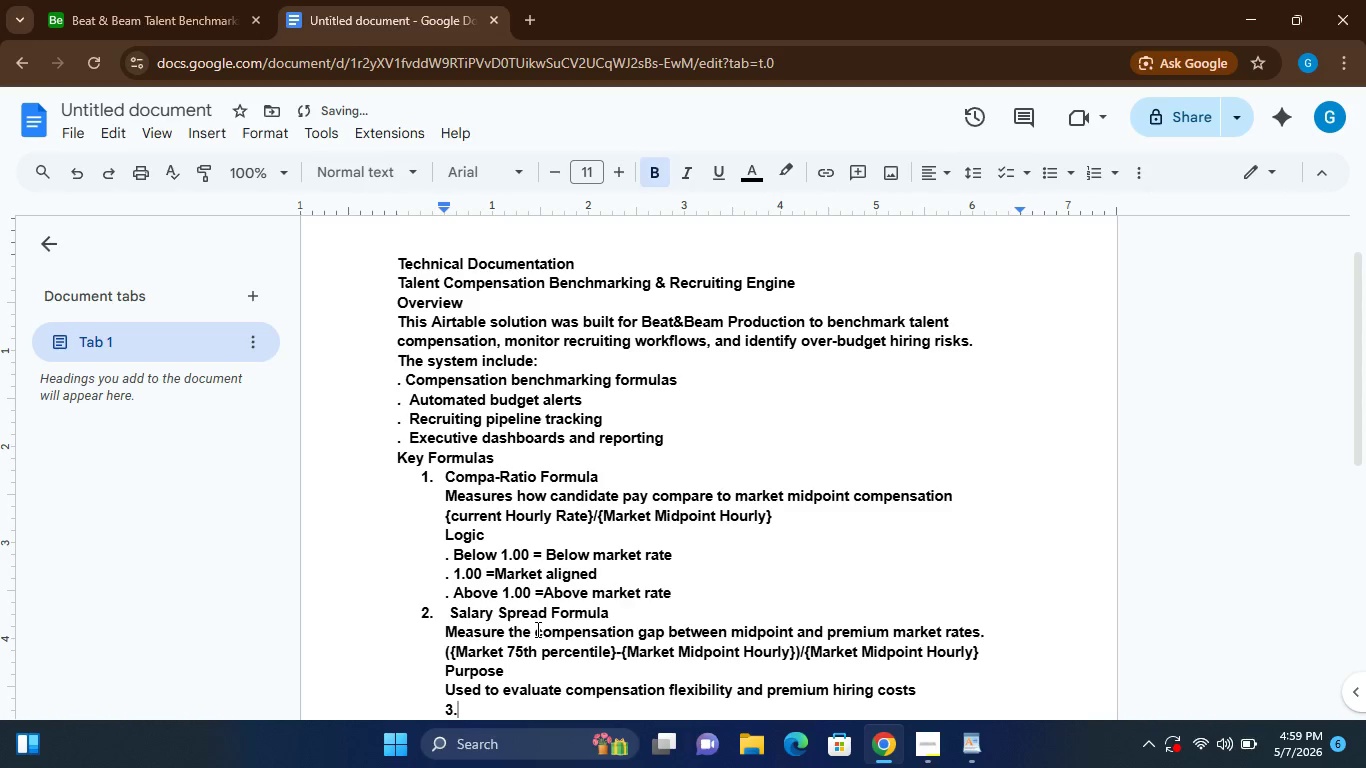 
key(Space)
 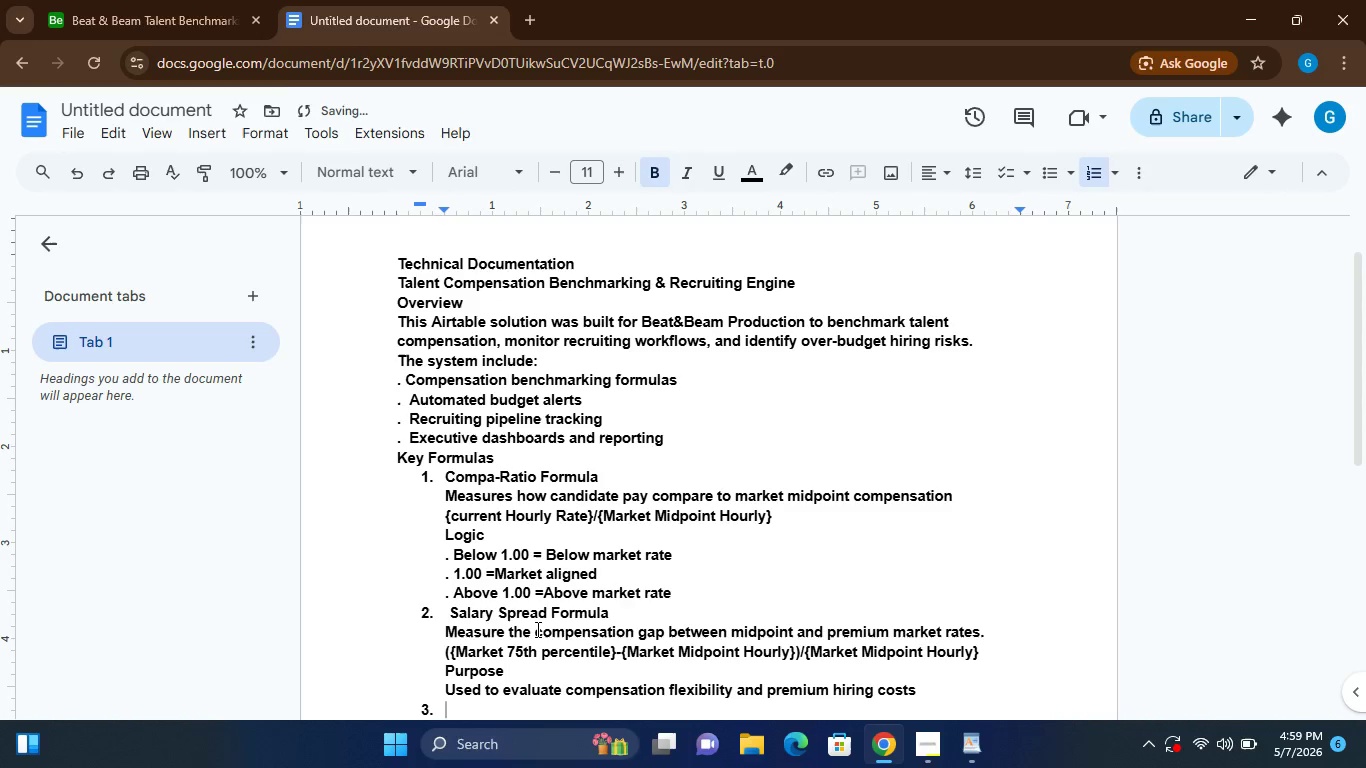 
type(Pay Grade Foe)
key(Backspace)
type(rmula)
 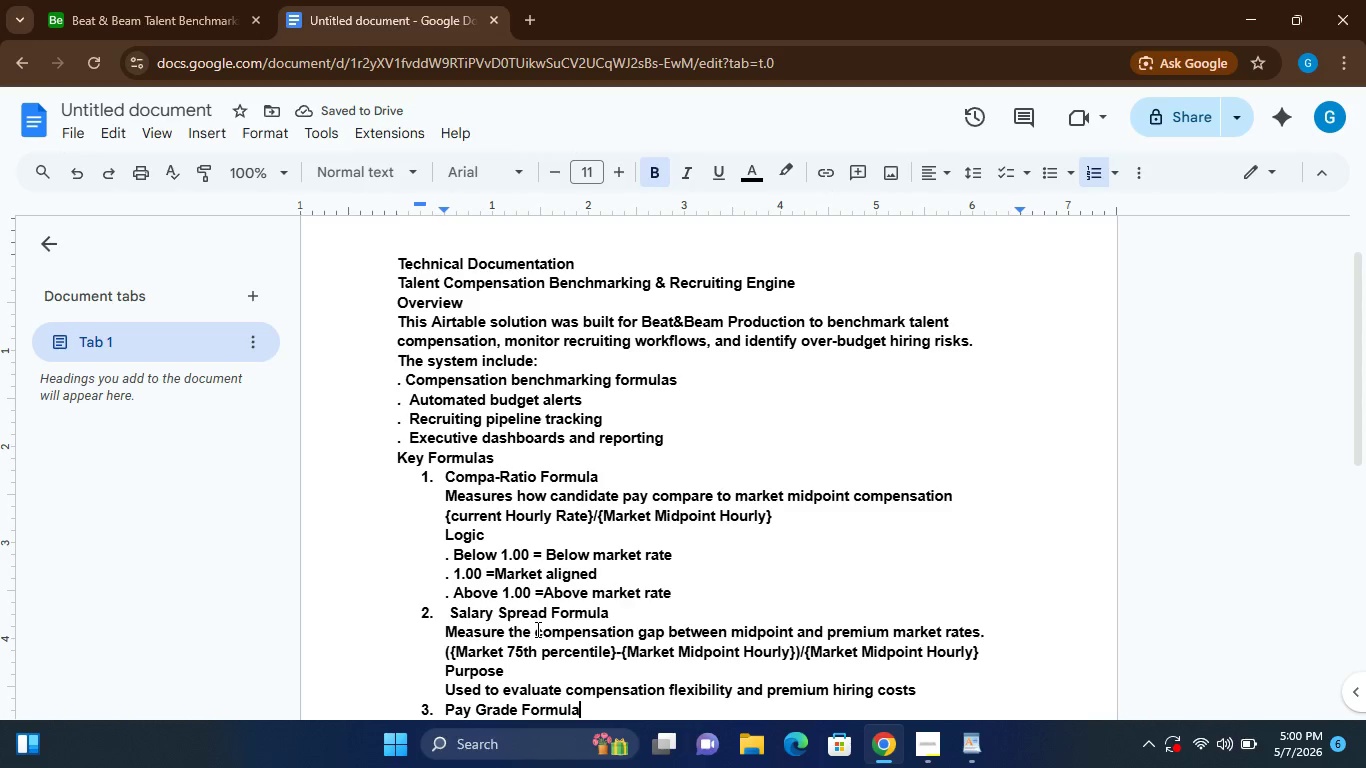 
wait(6.91)
 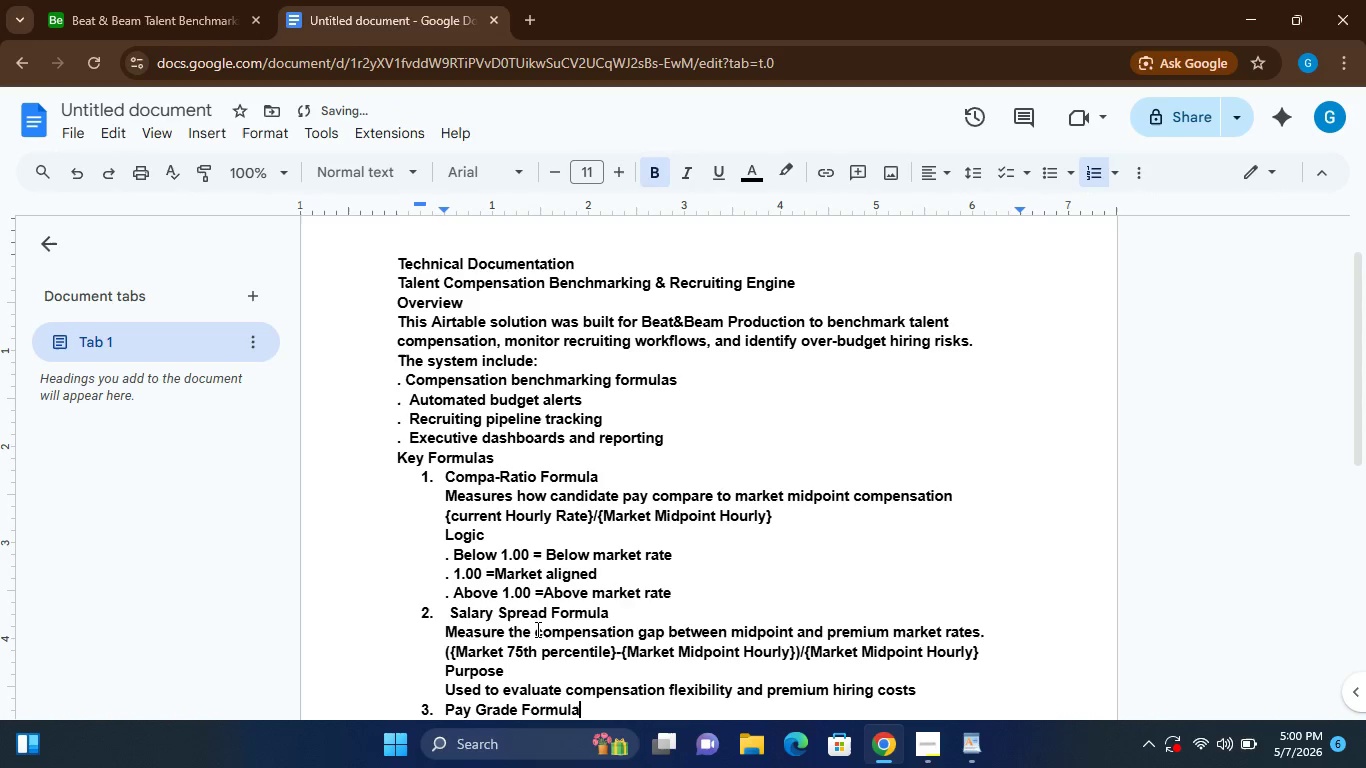 
key(Enter)
 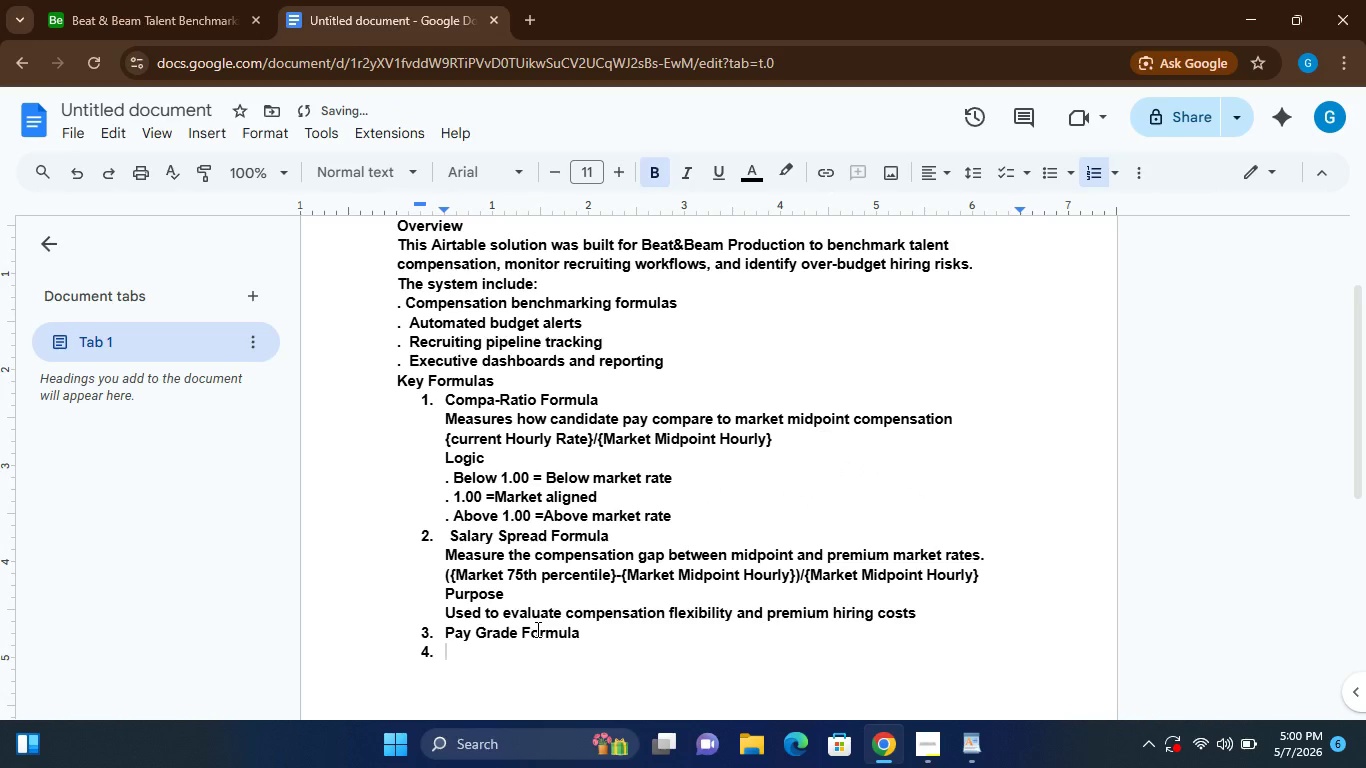 
type(Catego)
 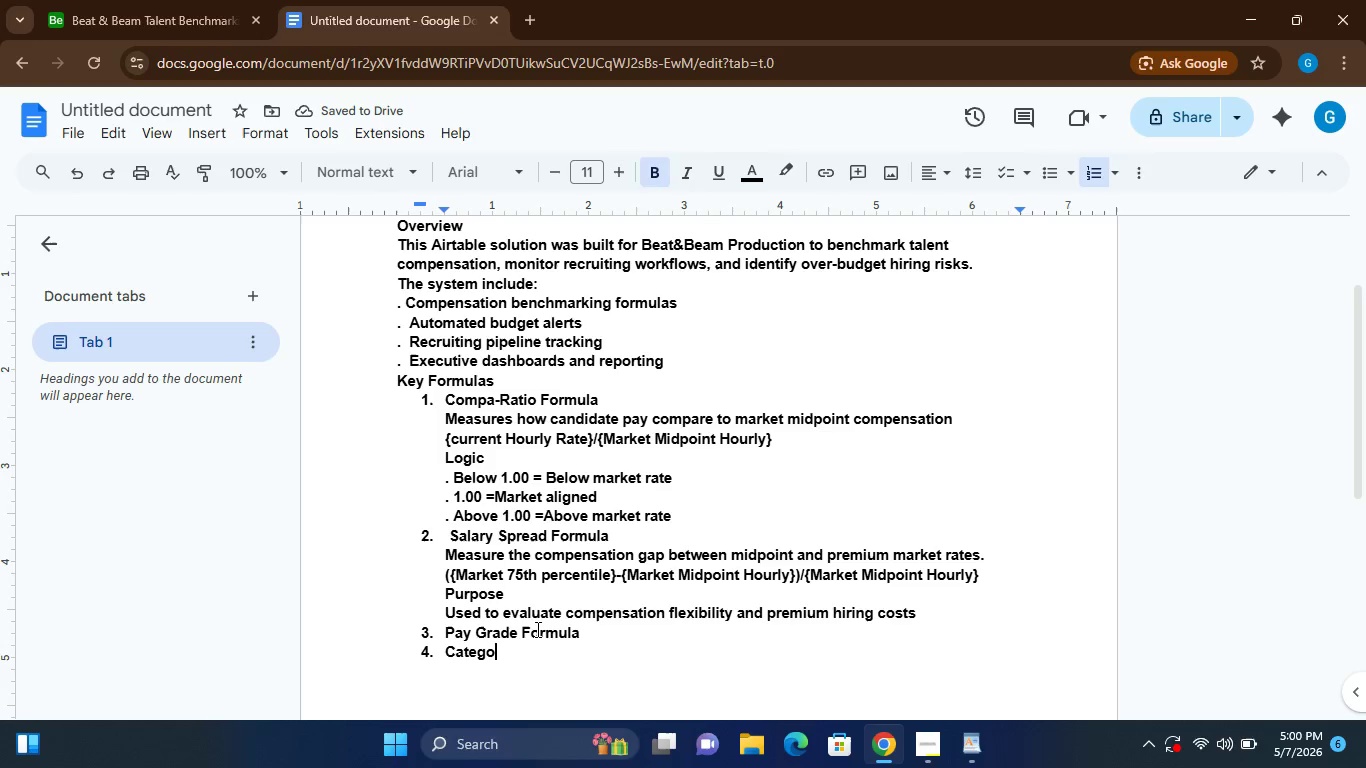 
wait(5.86)
 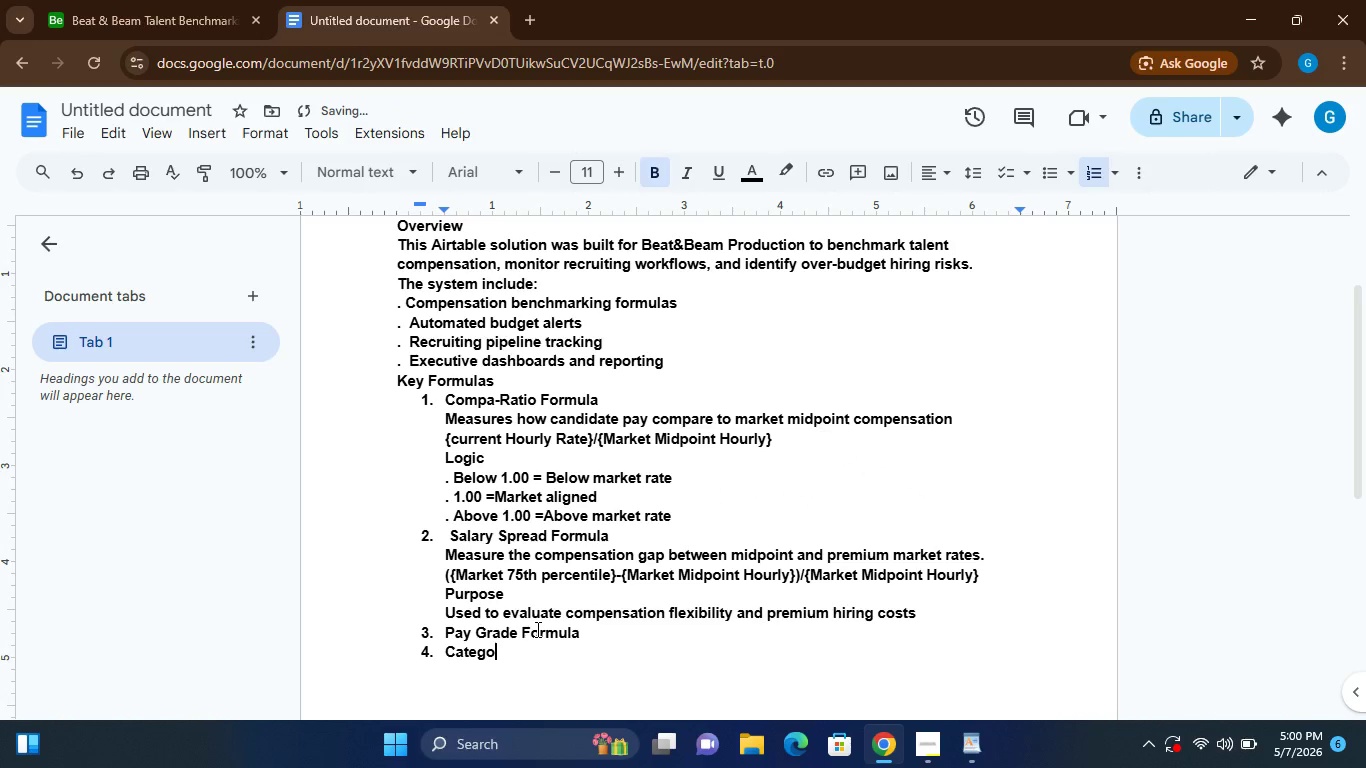 
type(rize candidate)
 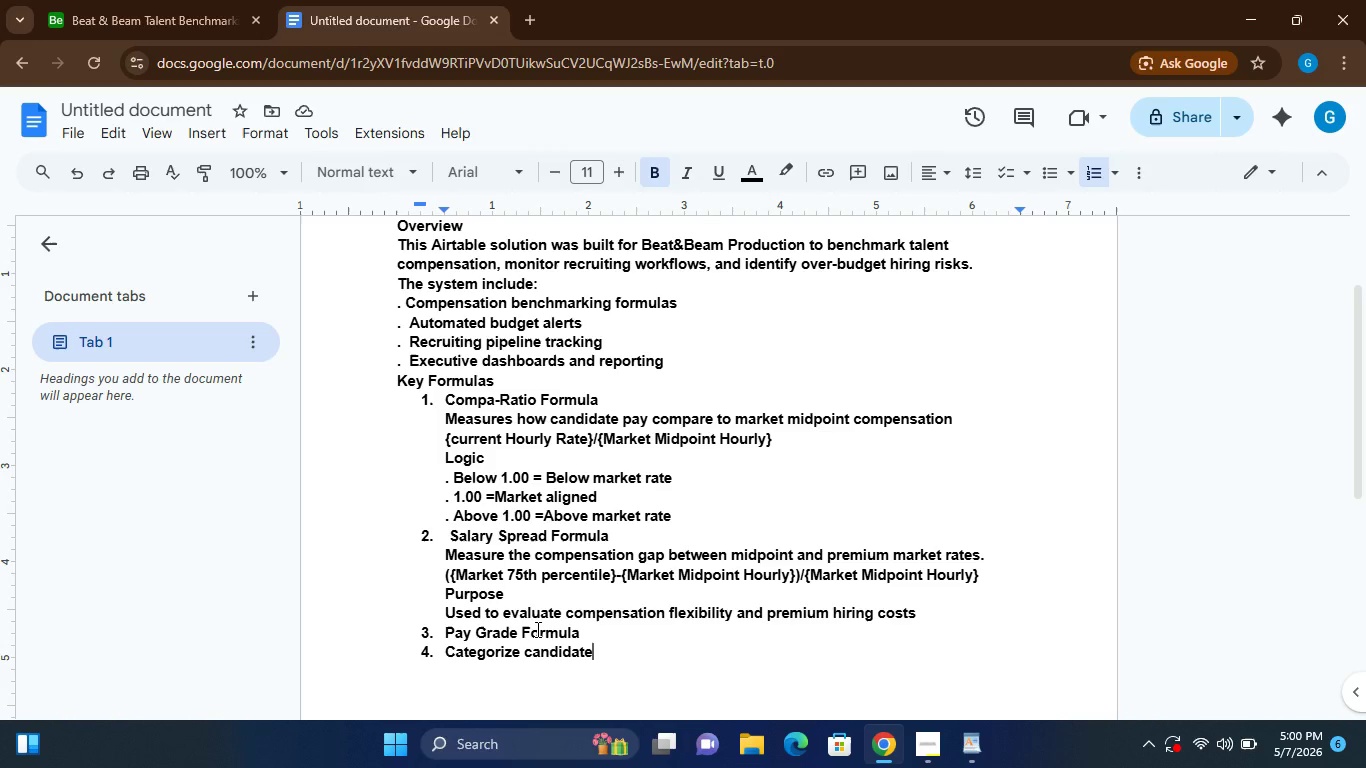 
wait(7.75)
 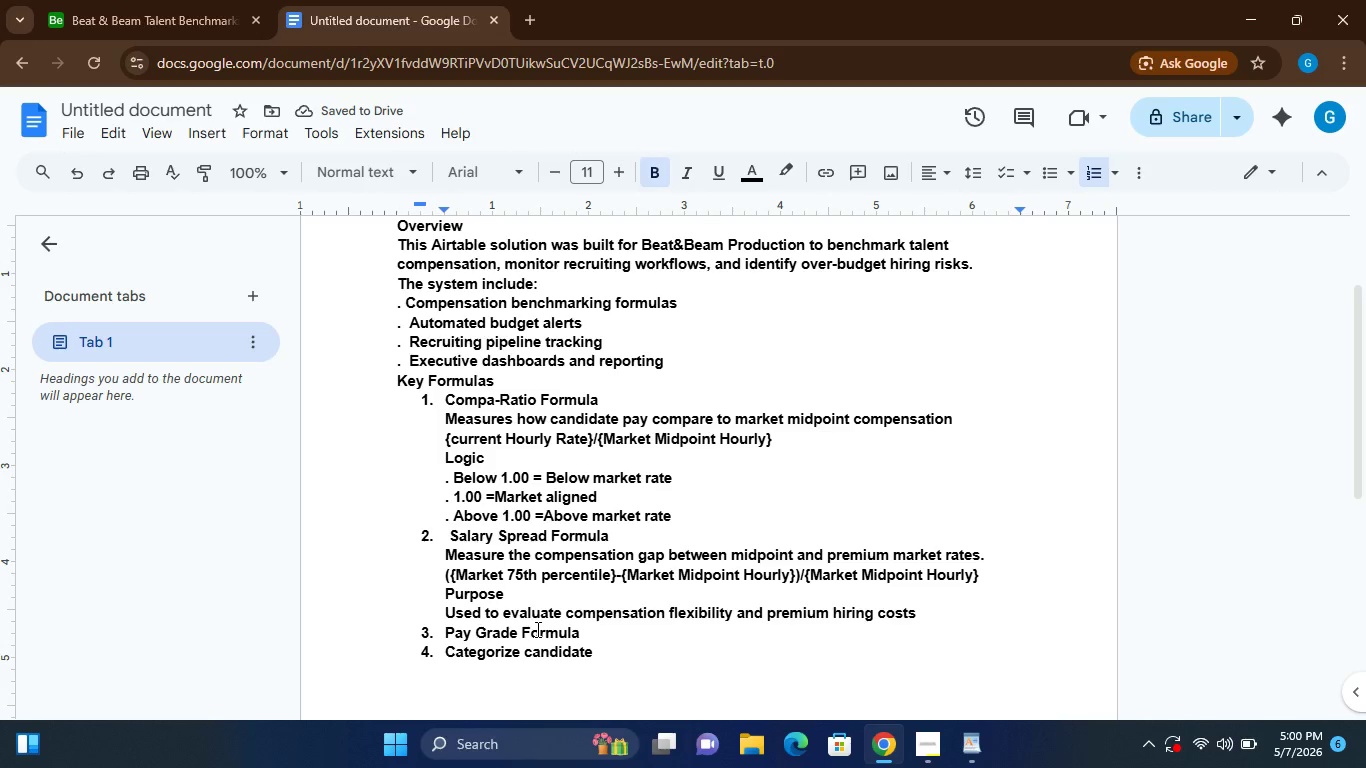 
type(s into compensation tiers.)
 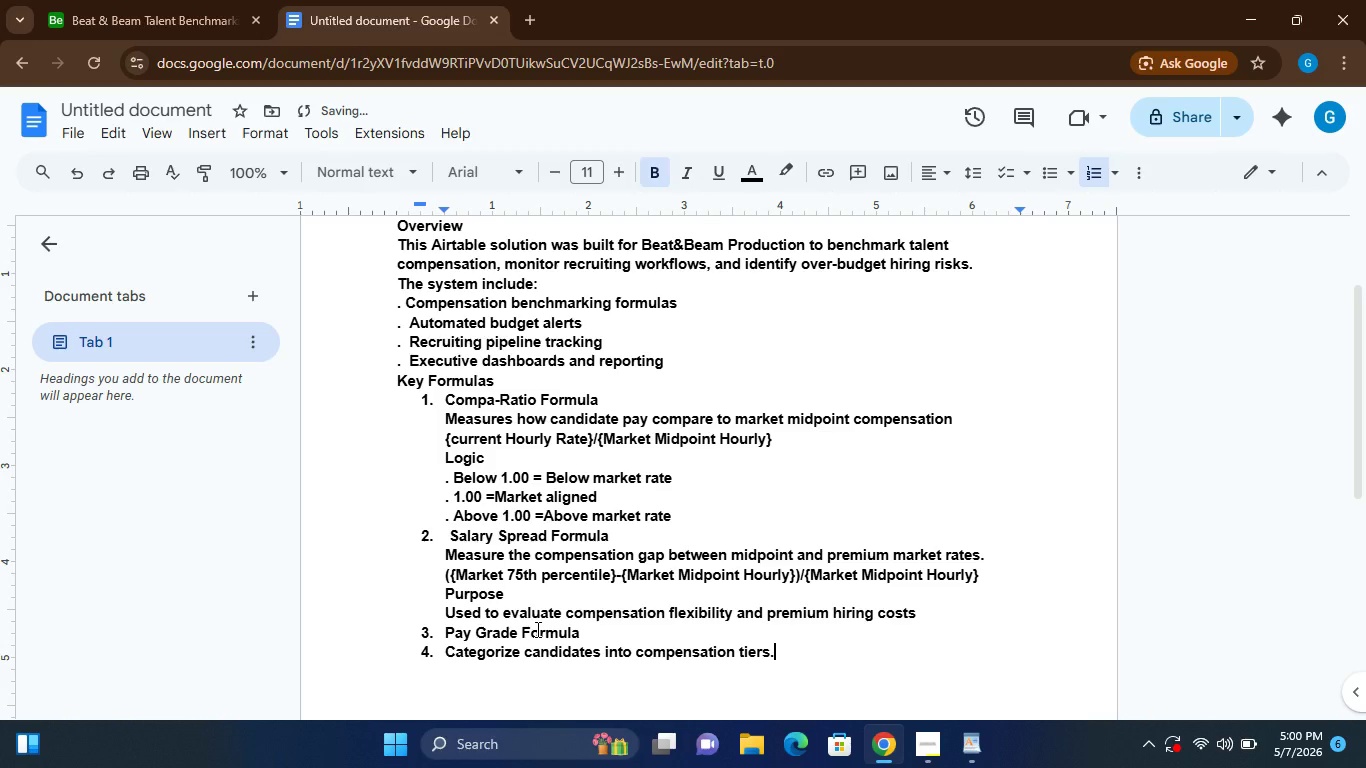 
key(Enter)
 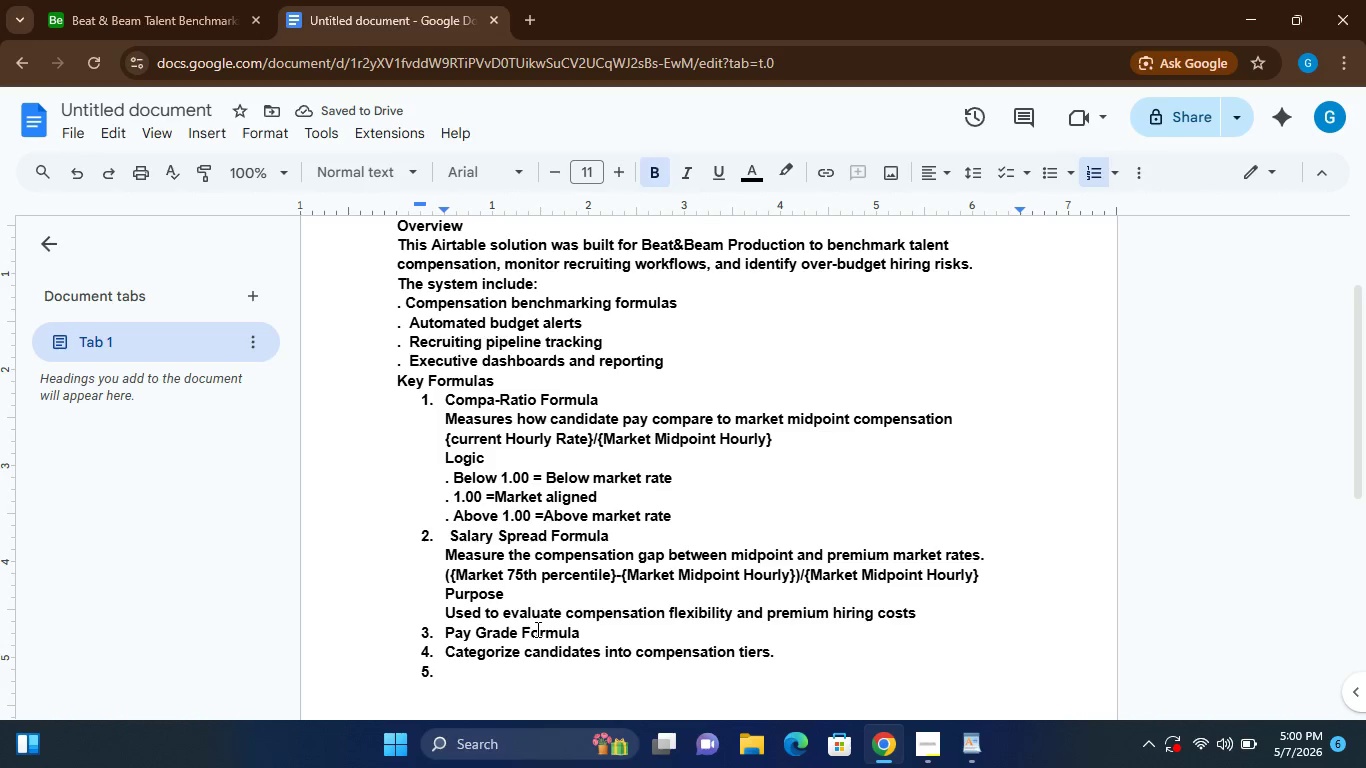 
key(Backspace)
 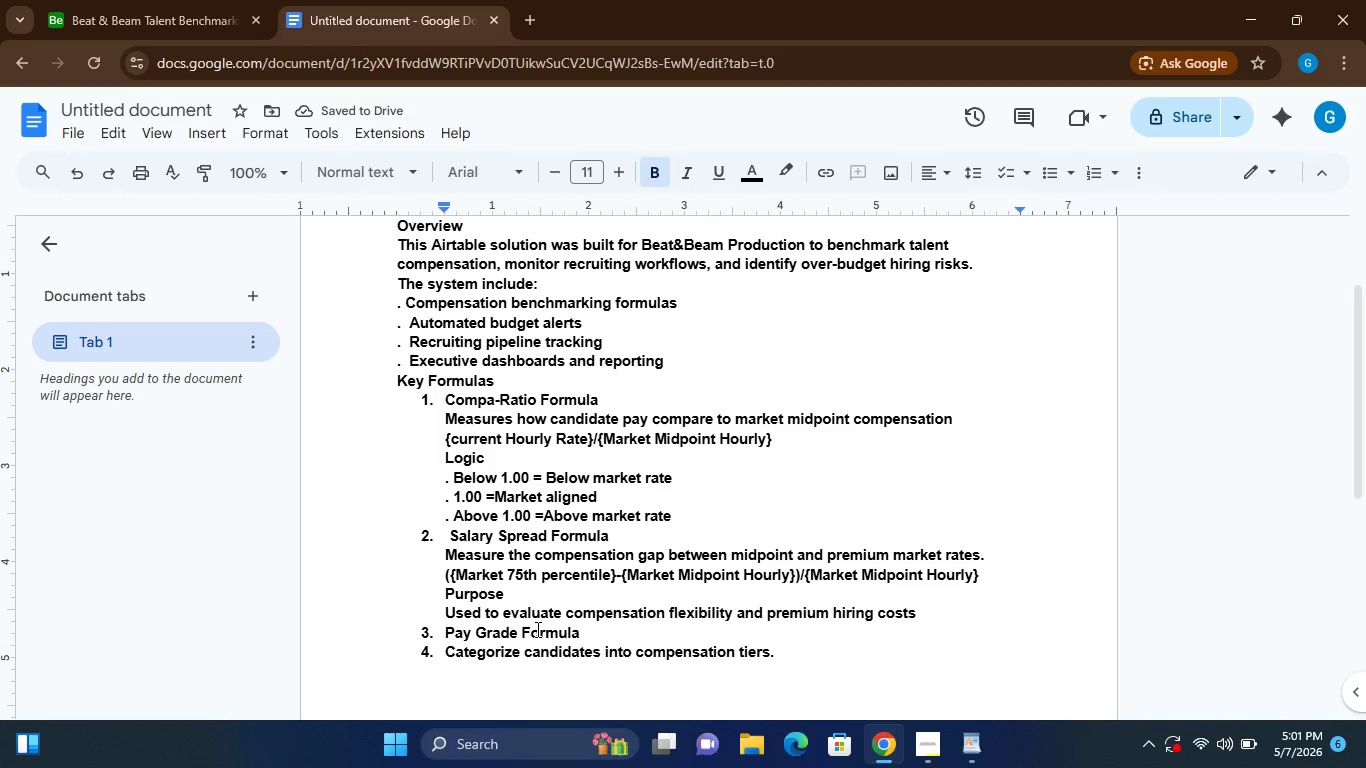 
type(IF()
 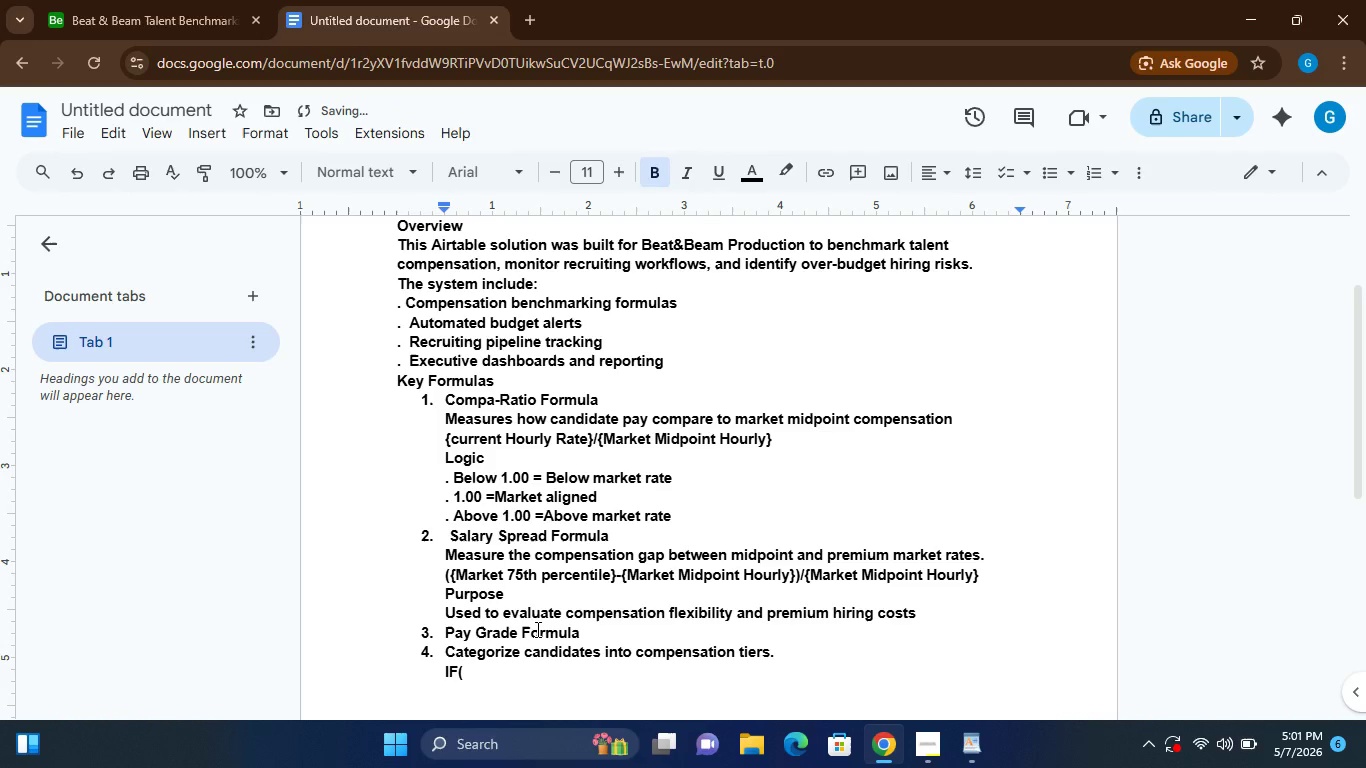 
key(Enter)
 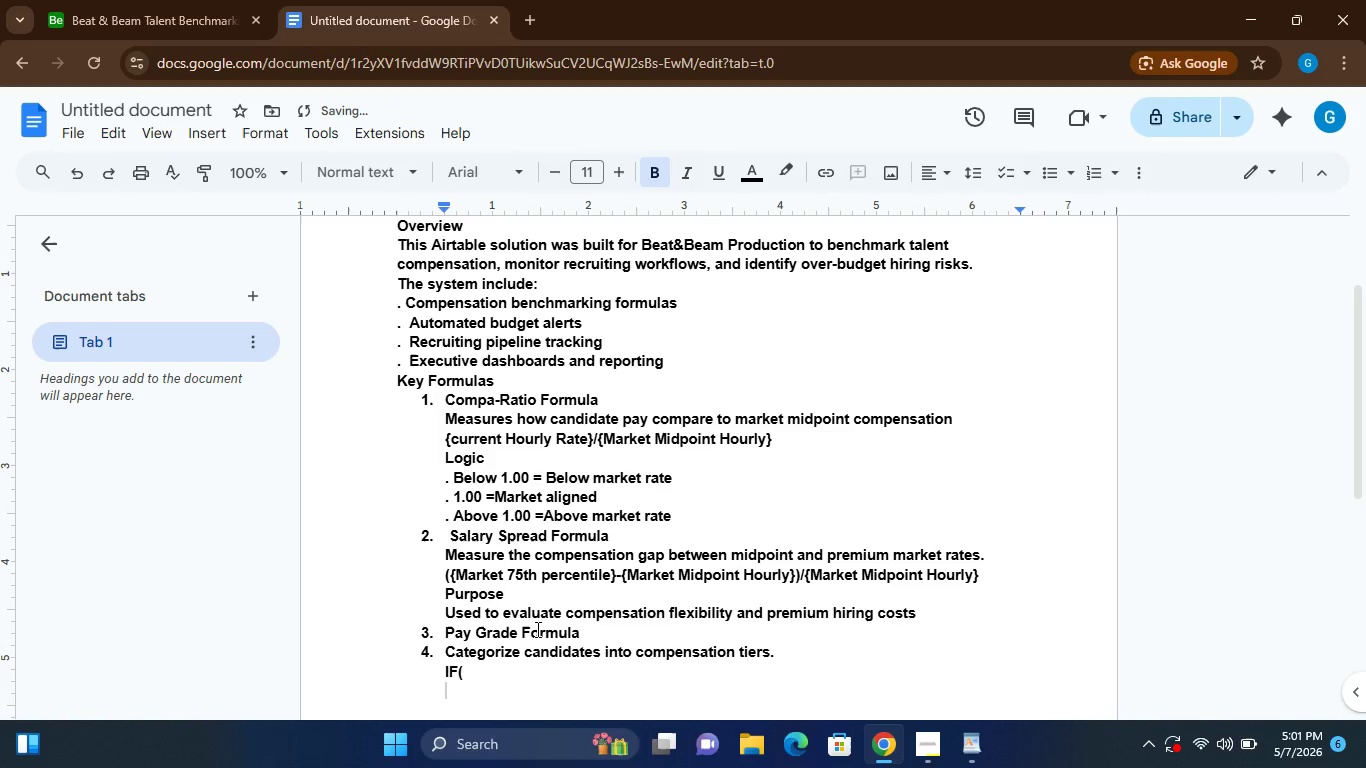 
type({Current Hourly Rate)
 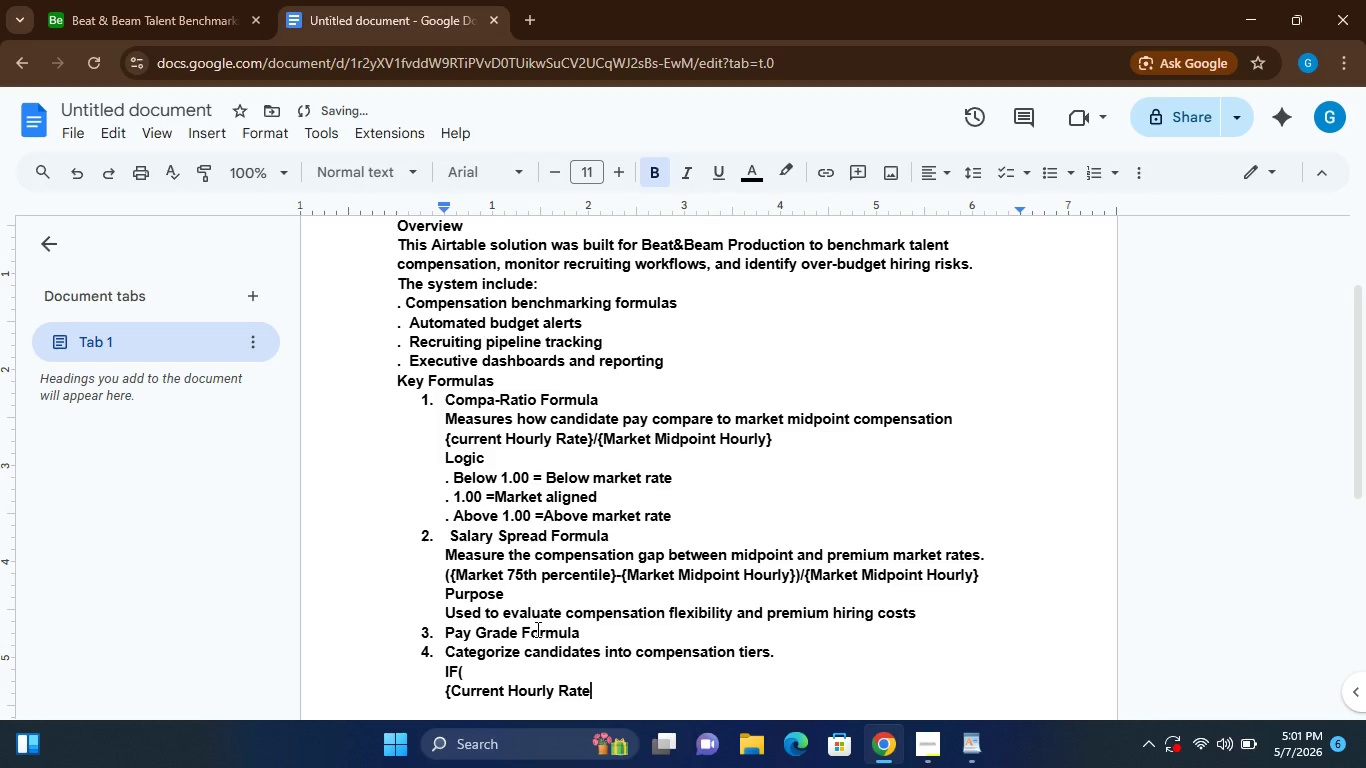 
hold_key(key=ShiftRight, duration=1.52)
 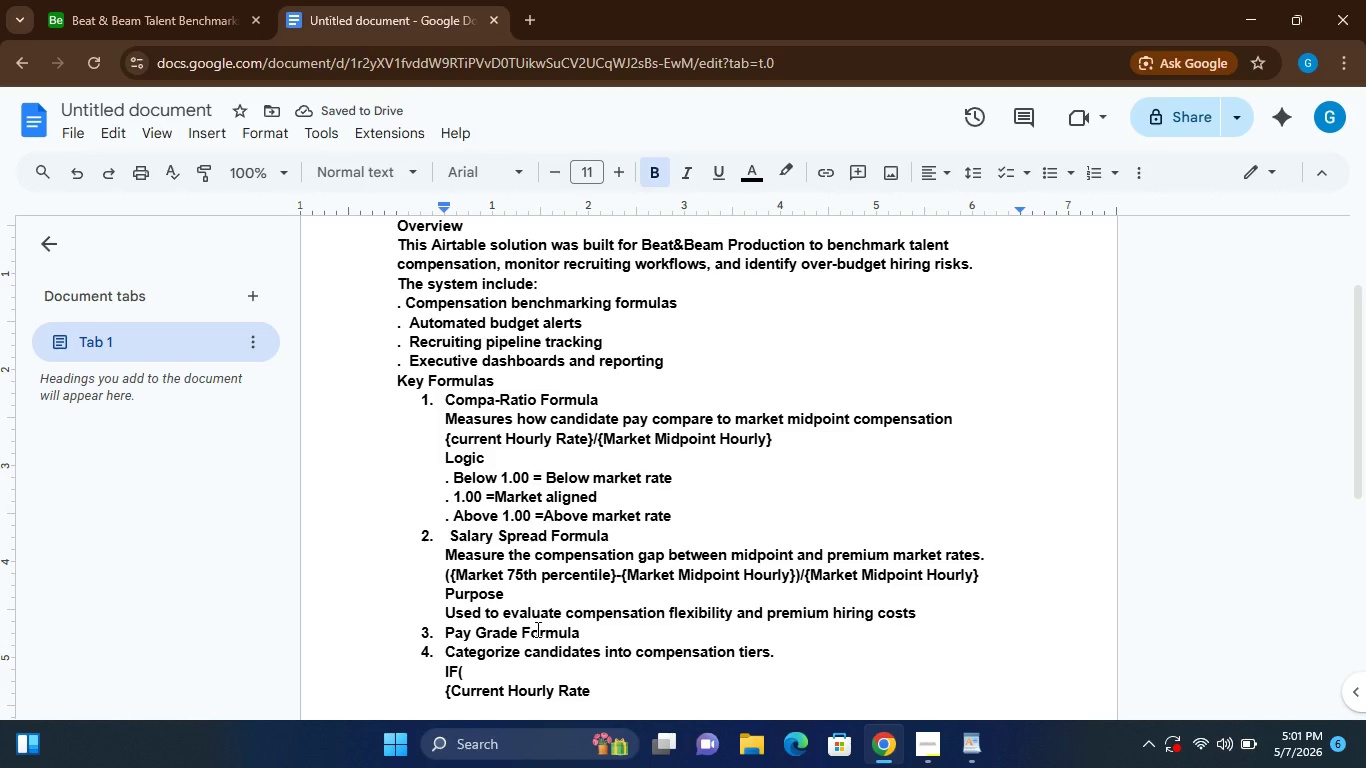 
type(}<50,)
 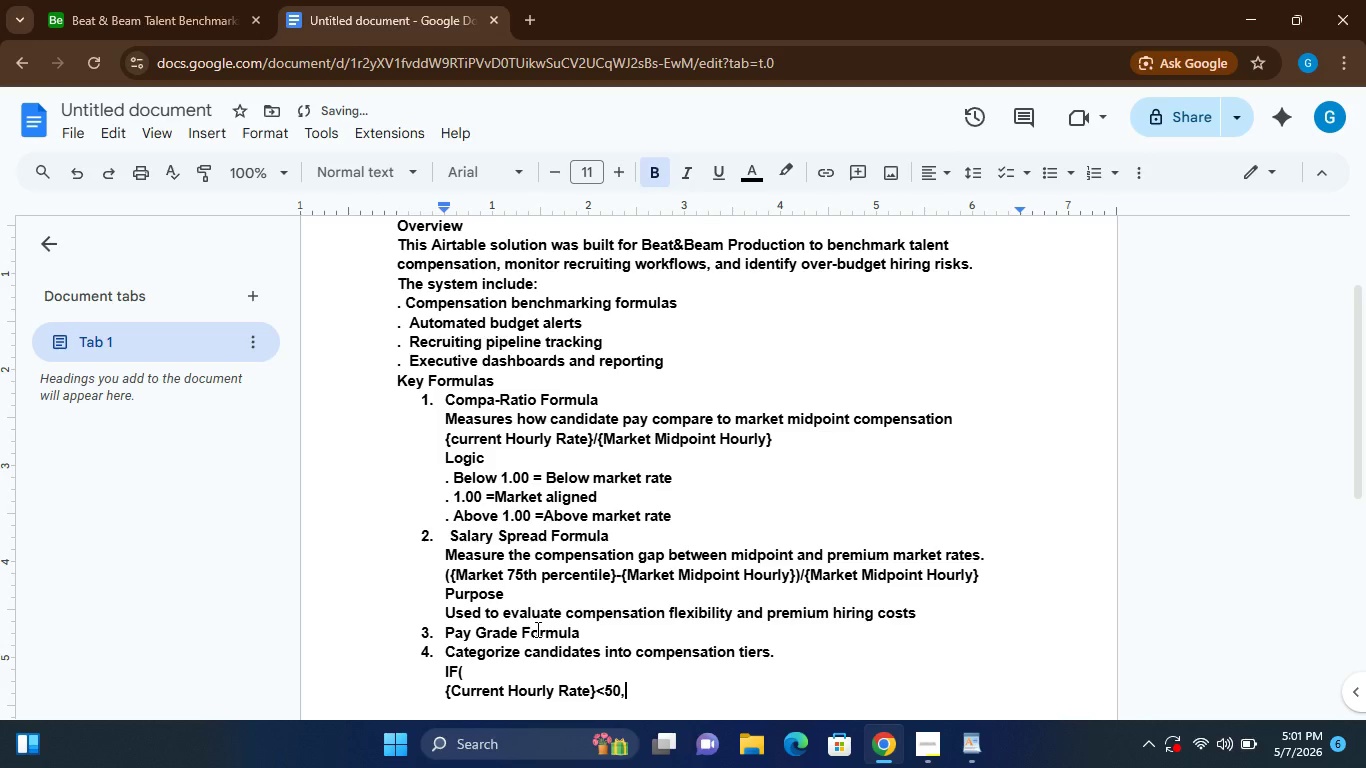 
key(Enter)
 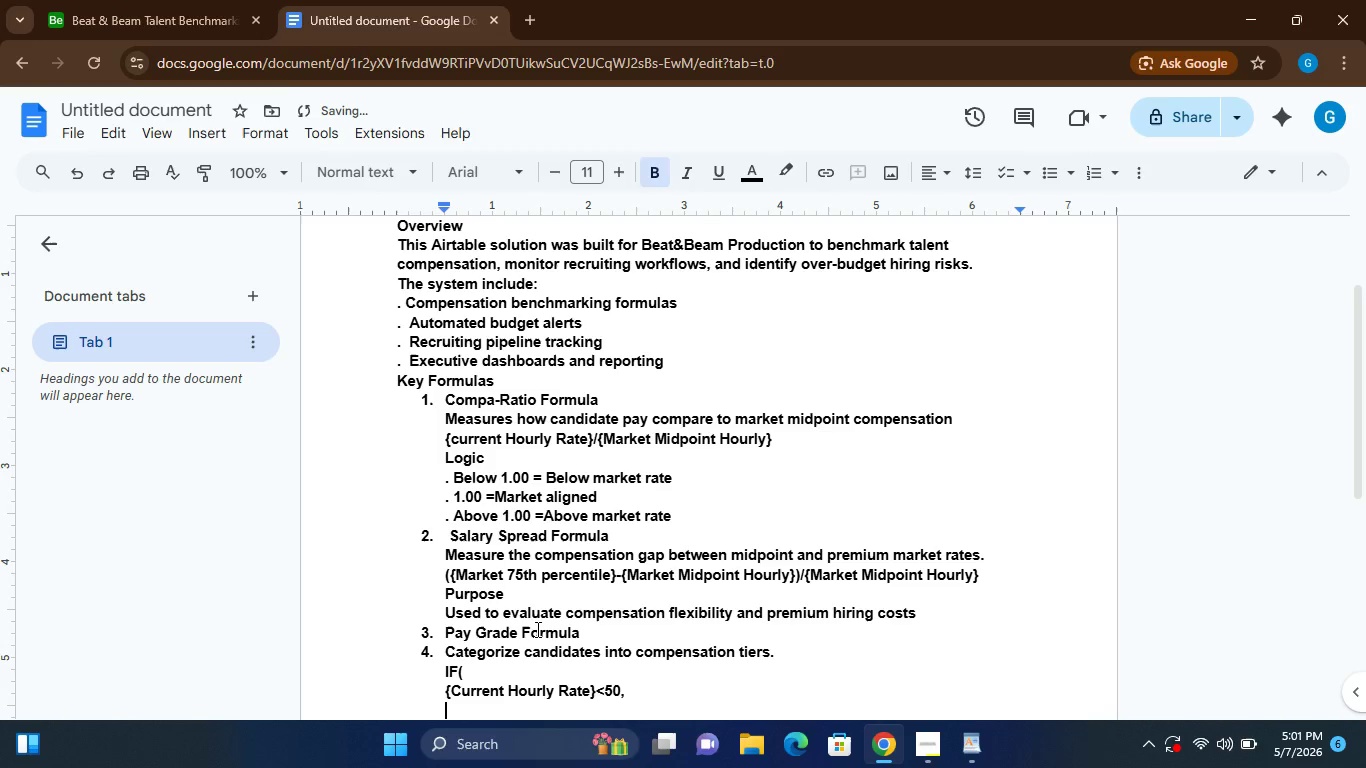 
hold_key(key=ShiftRight, duration=0.75)
 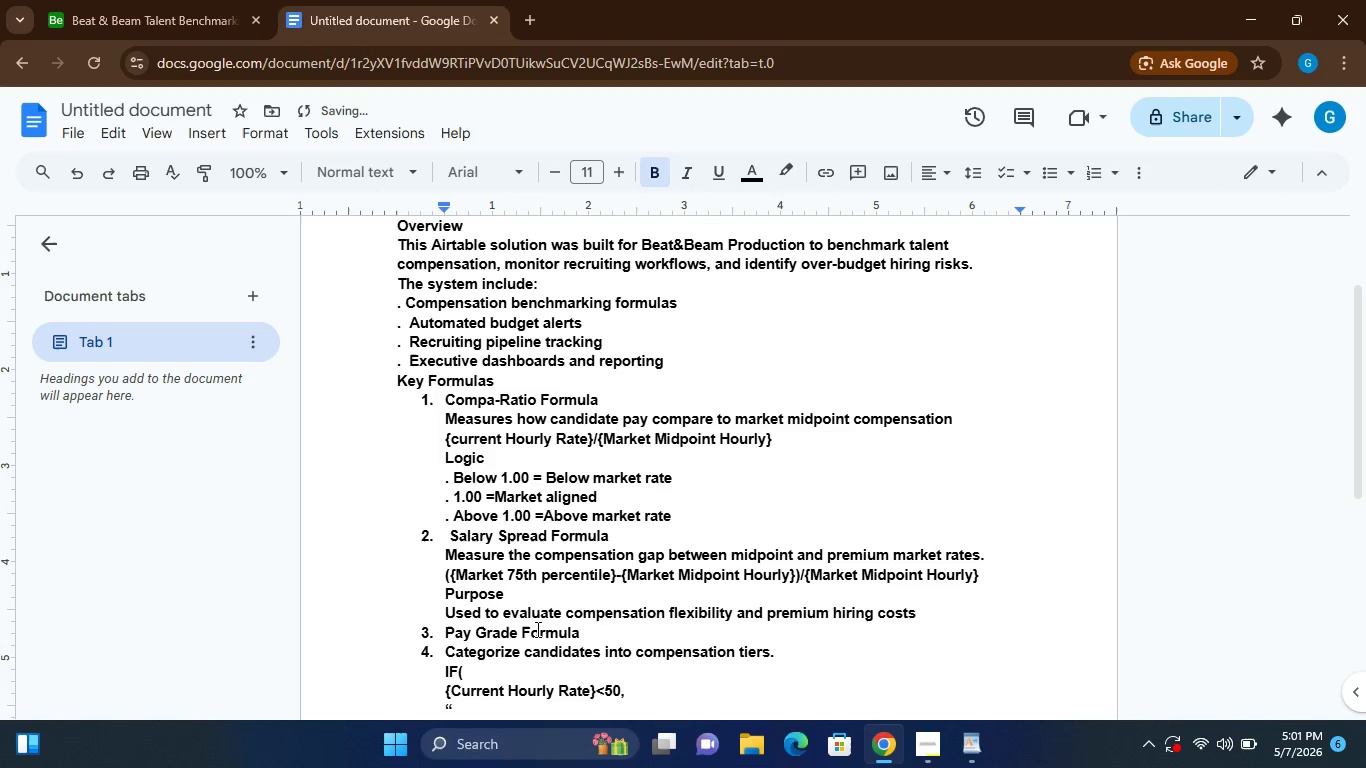 
hold_key(key=Quote, duration=9.03)
 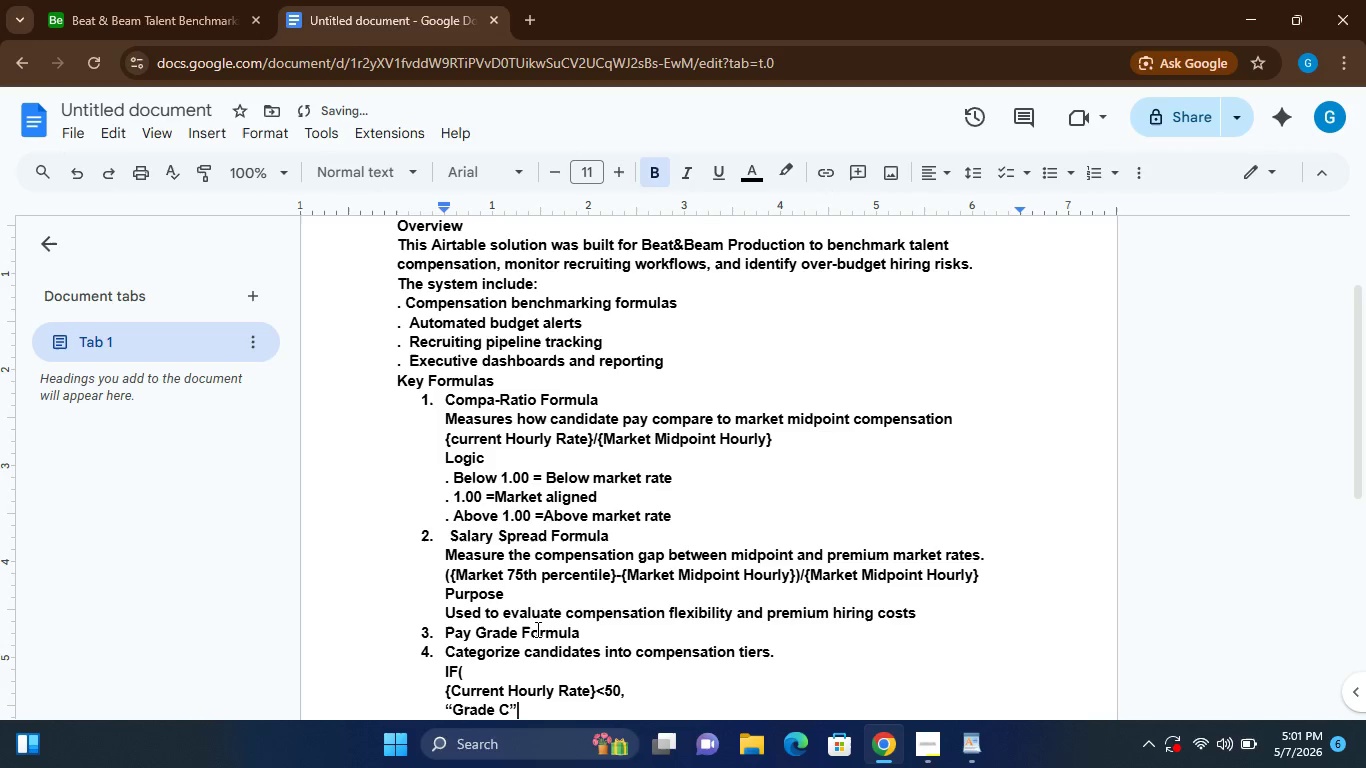 
type(Grade C)
 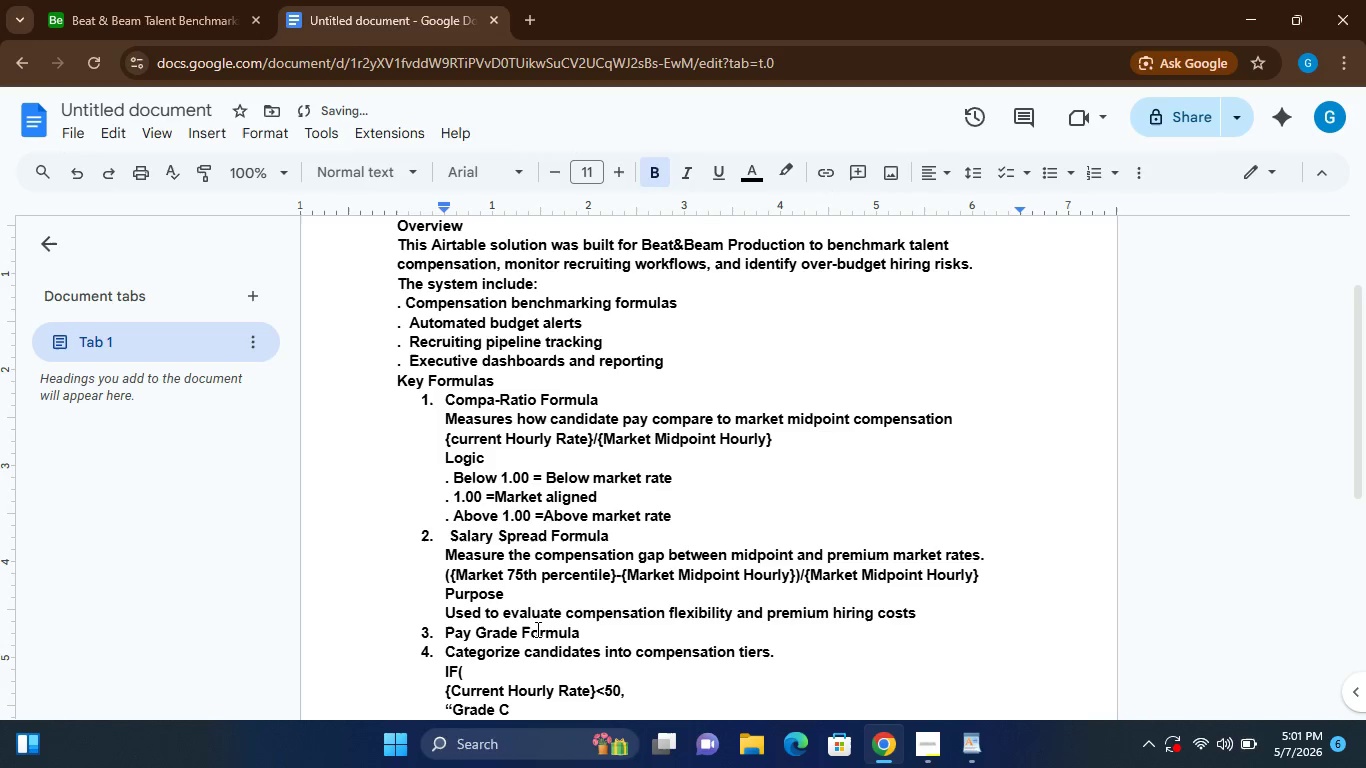 
hold_key(key=ShiftRight, duration=0.47)
 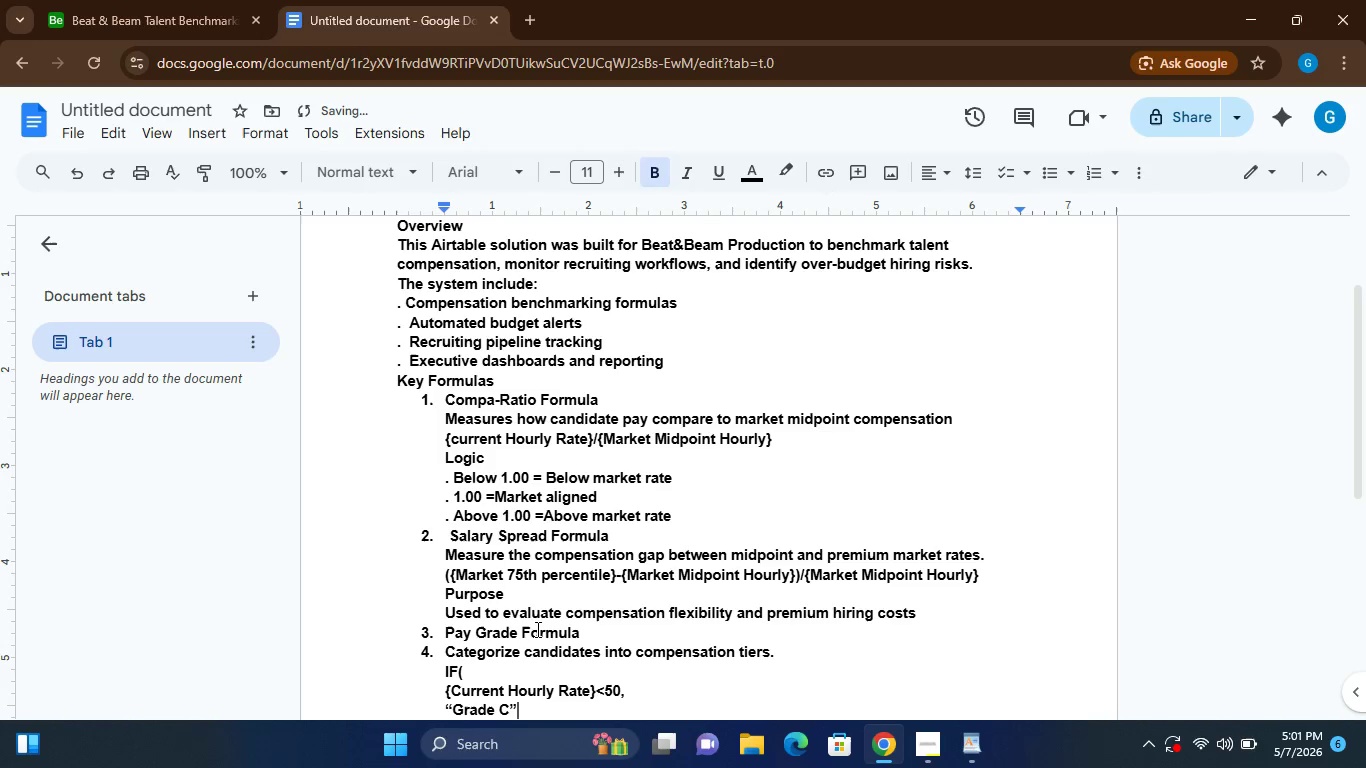 
key(Comma)
 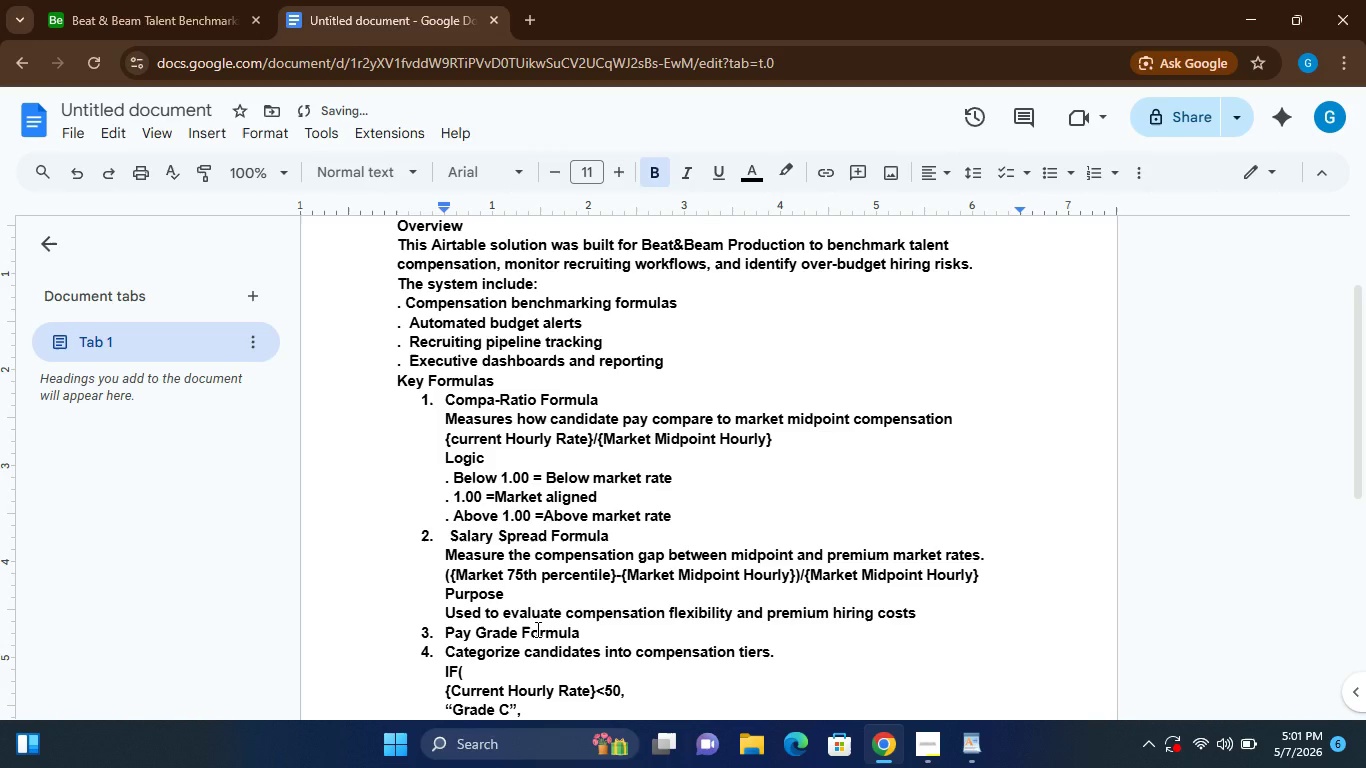 
key(Enter)
 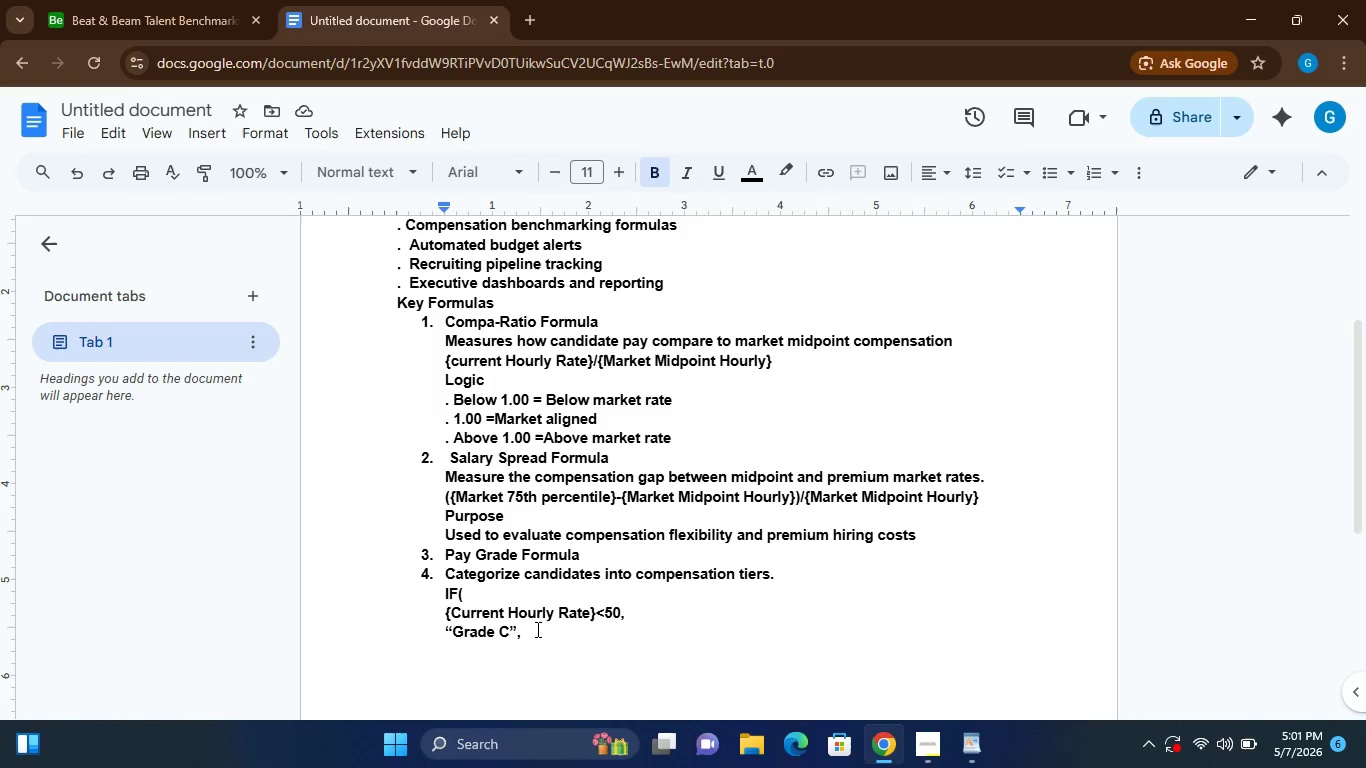 
wait(8.12)
 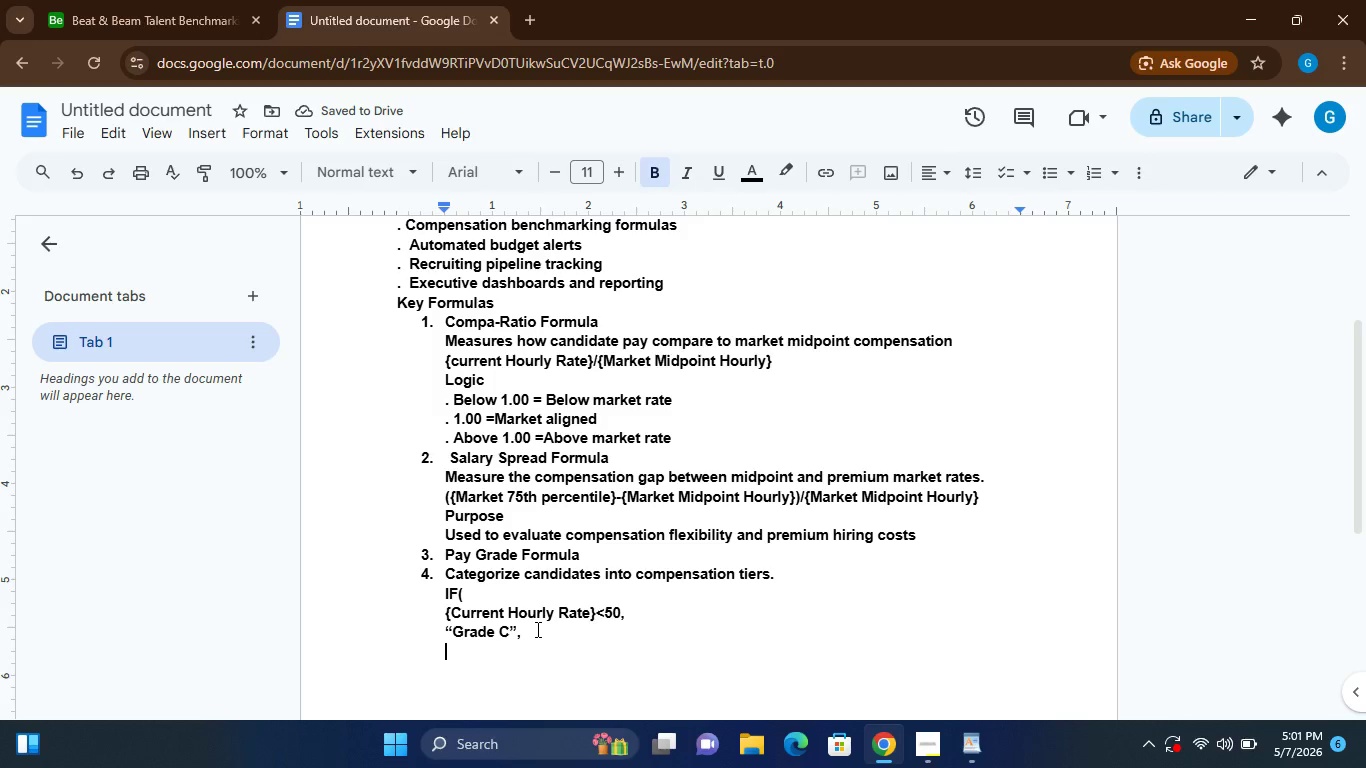 
type({Current Hourly Rate)
 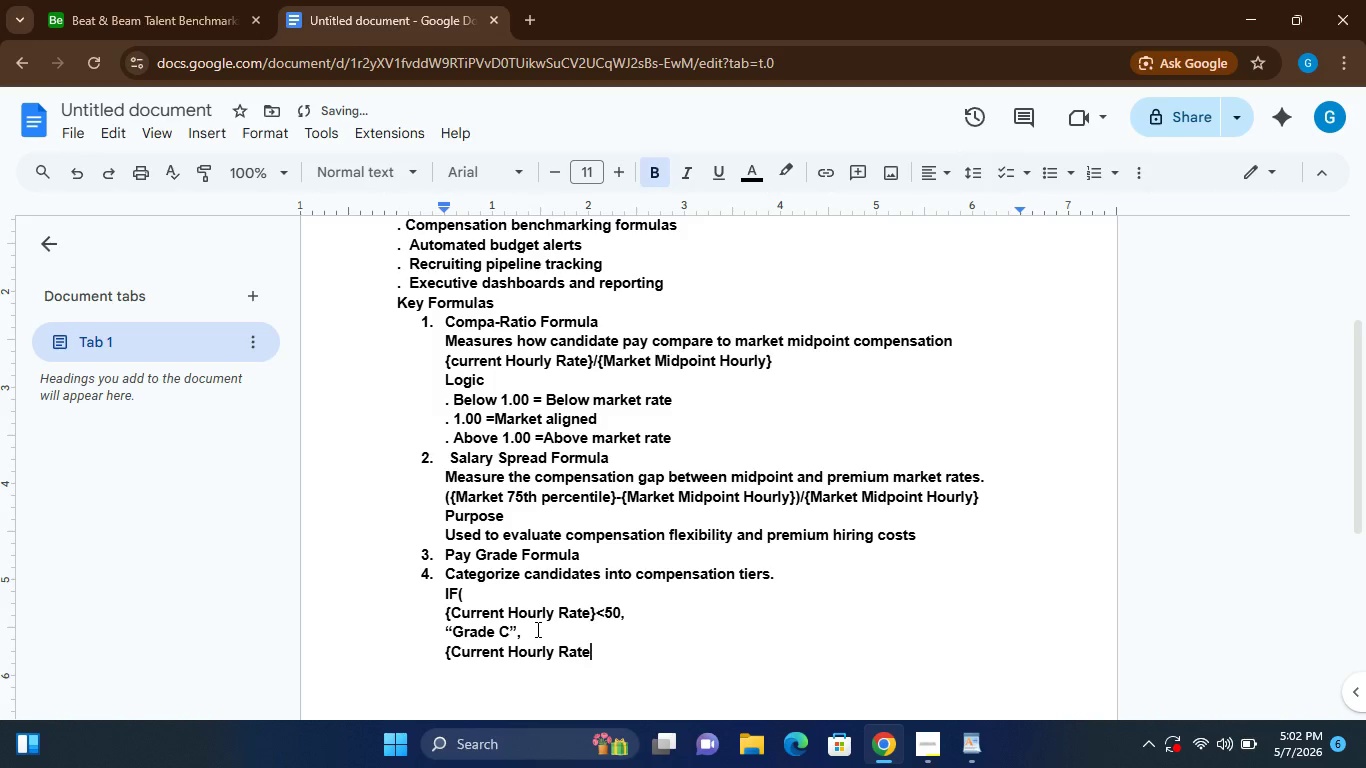 
type(}<100,)
 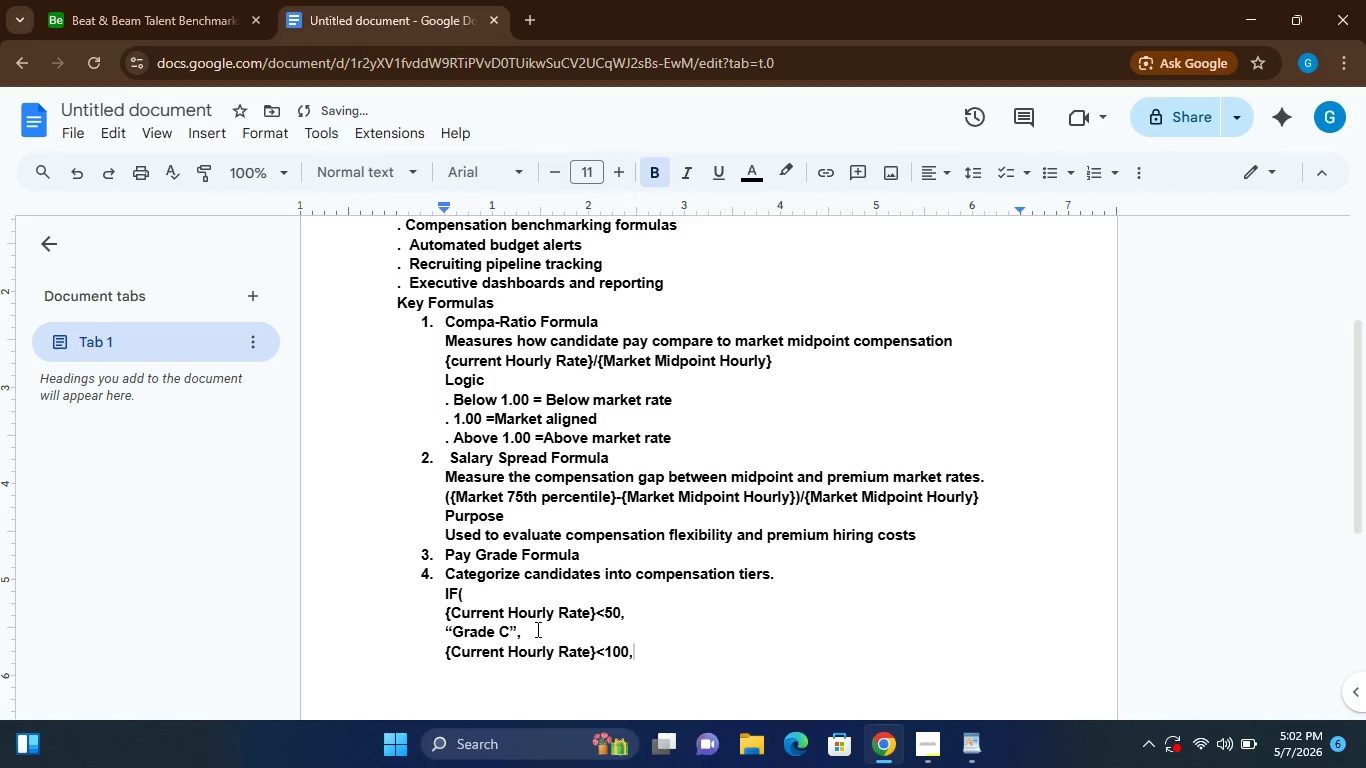 
key(Shift+Quote)
 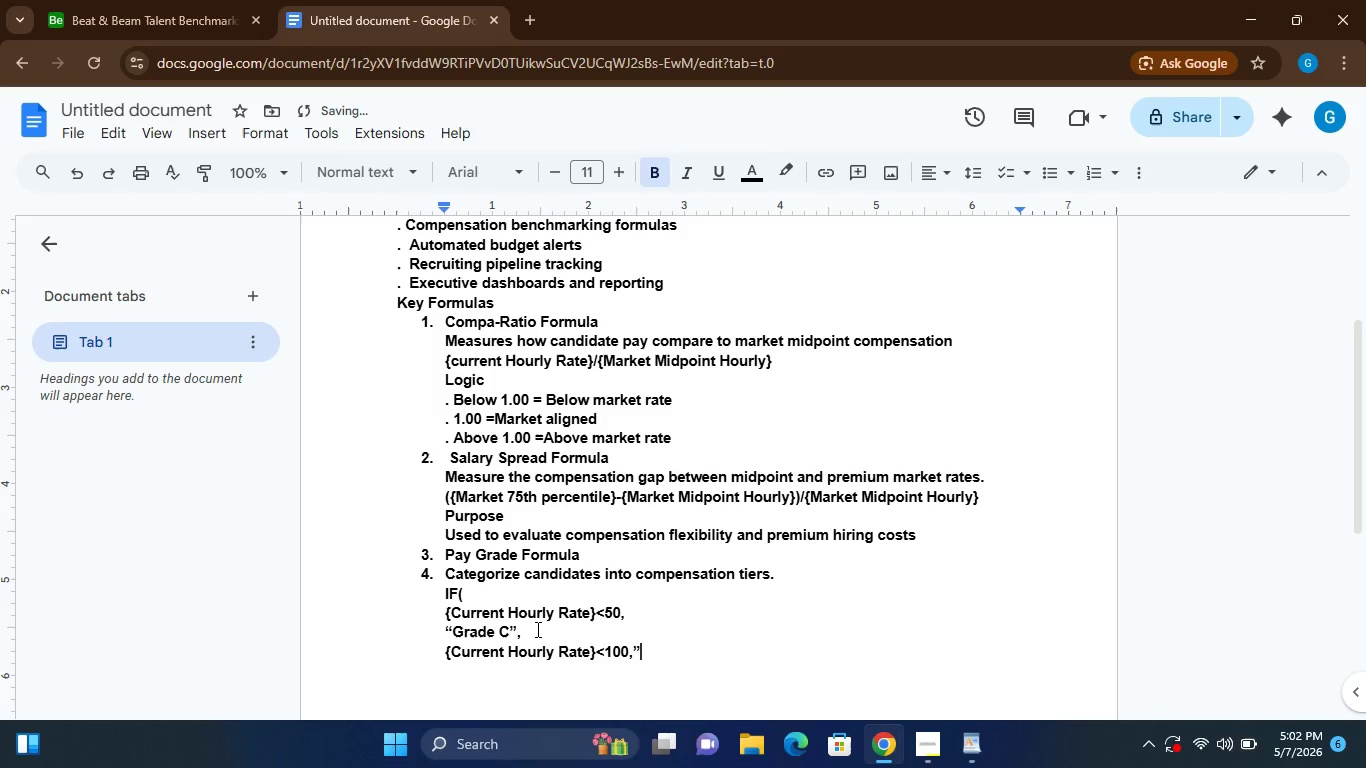 
key(Backspace)
 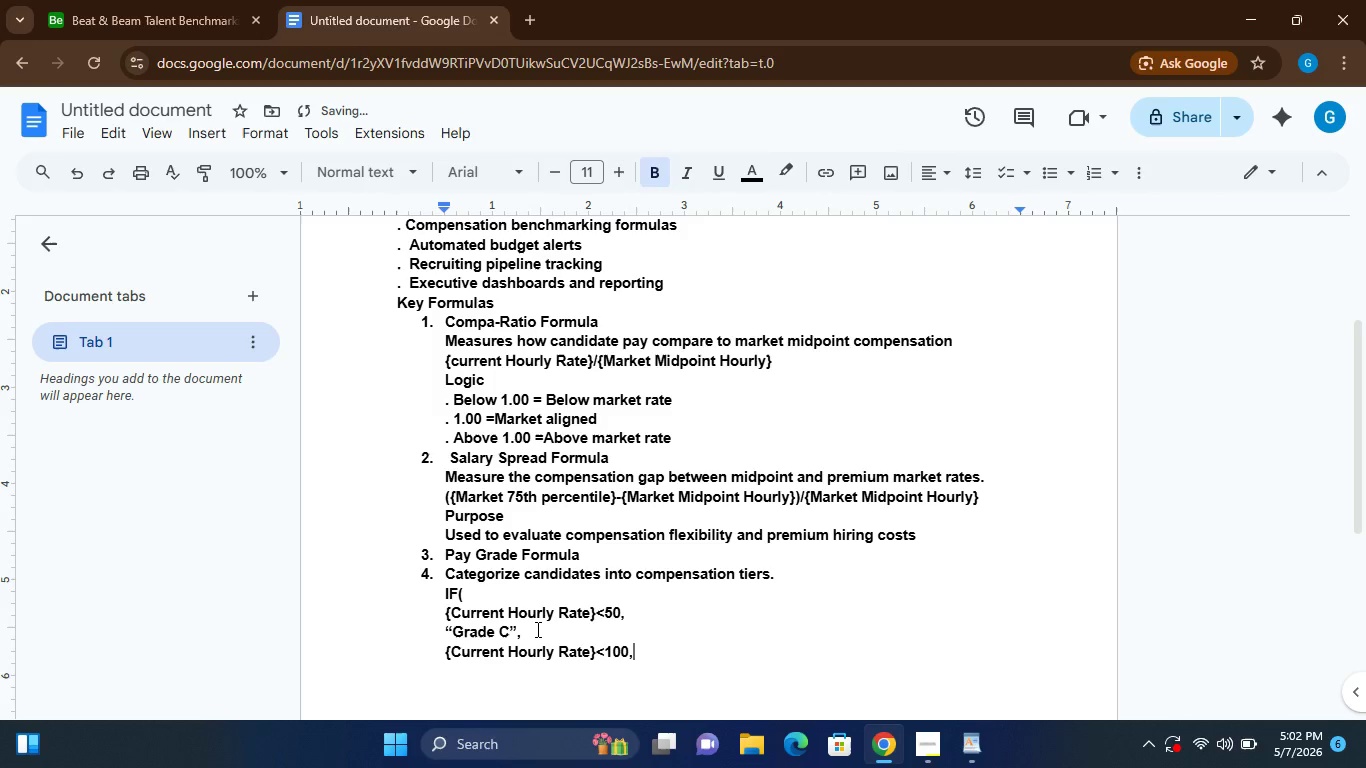 
key(Enter)
 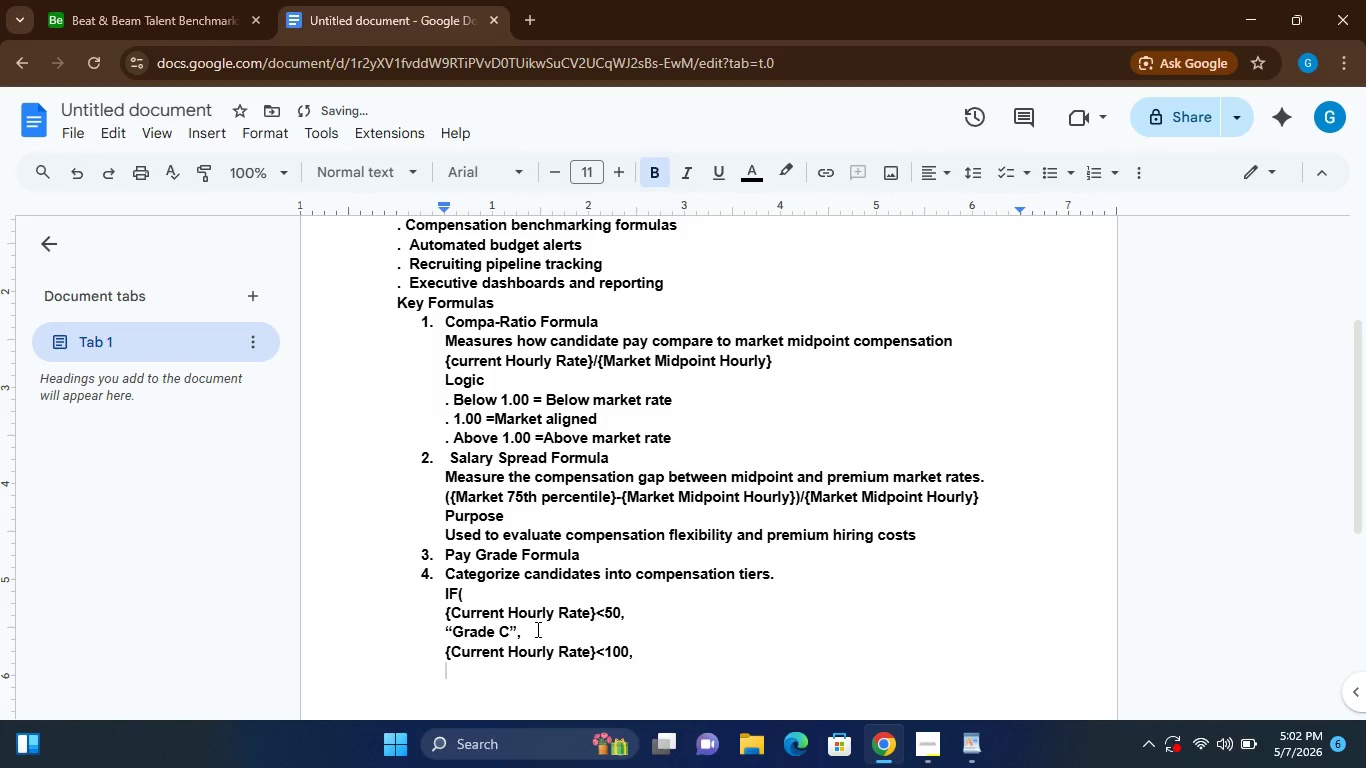 
key(Shift+Quote)
 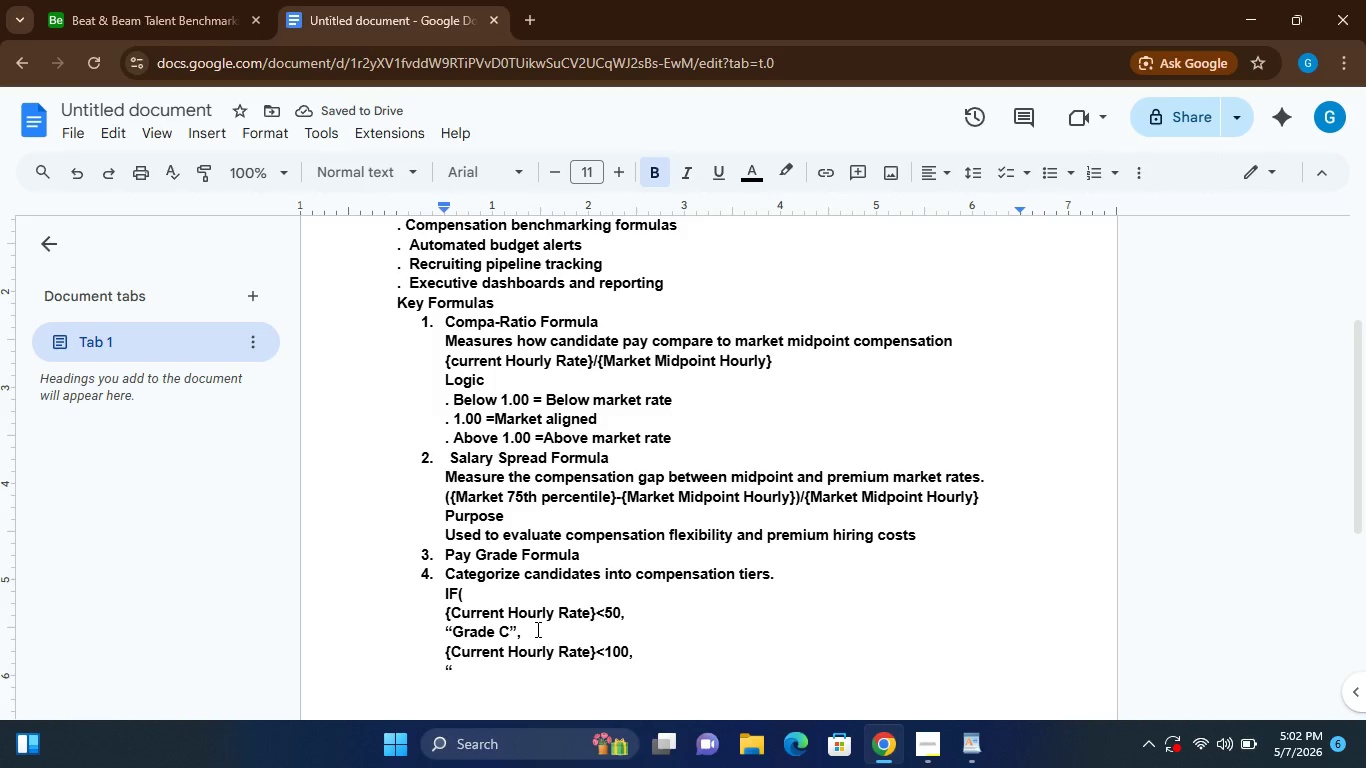 
type(Grade B",)
 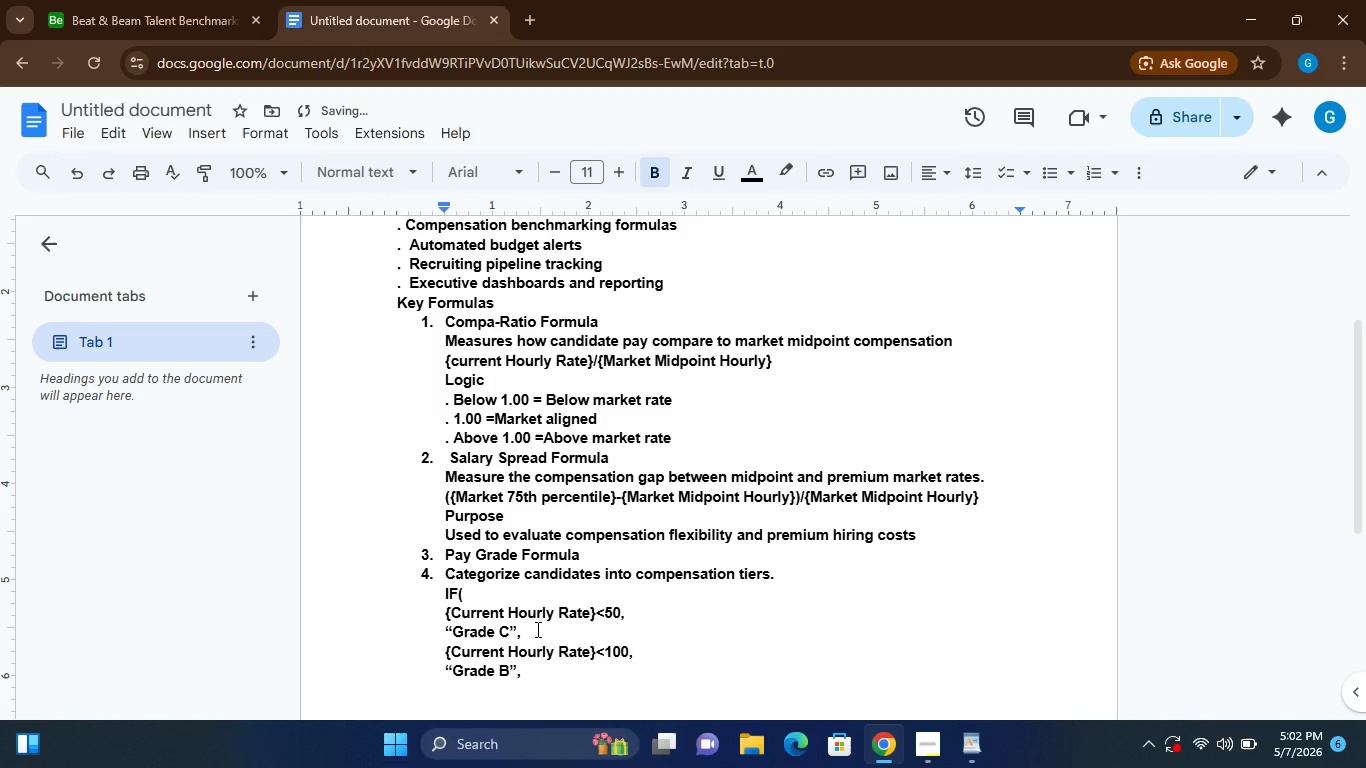 
key(Enter)
 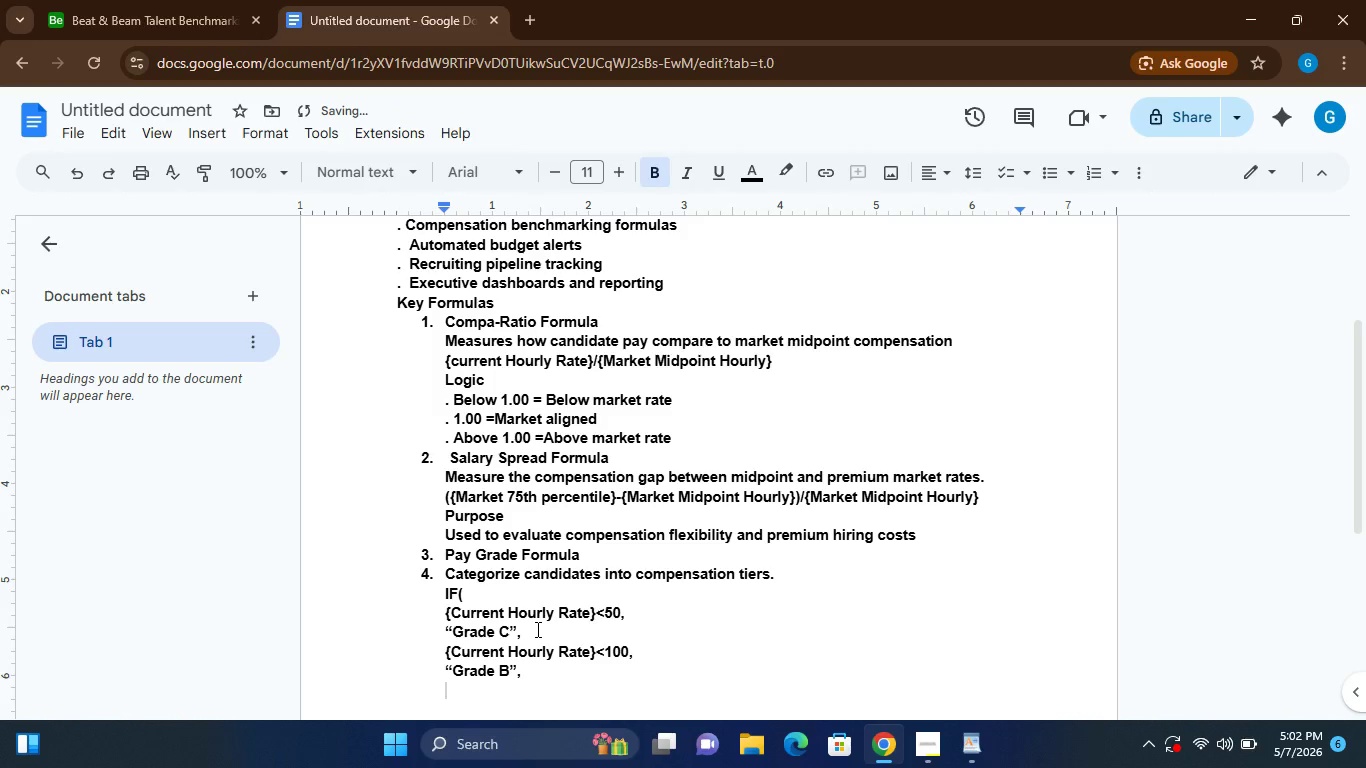 
type("Grade A)
 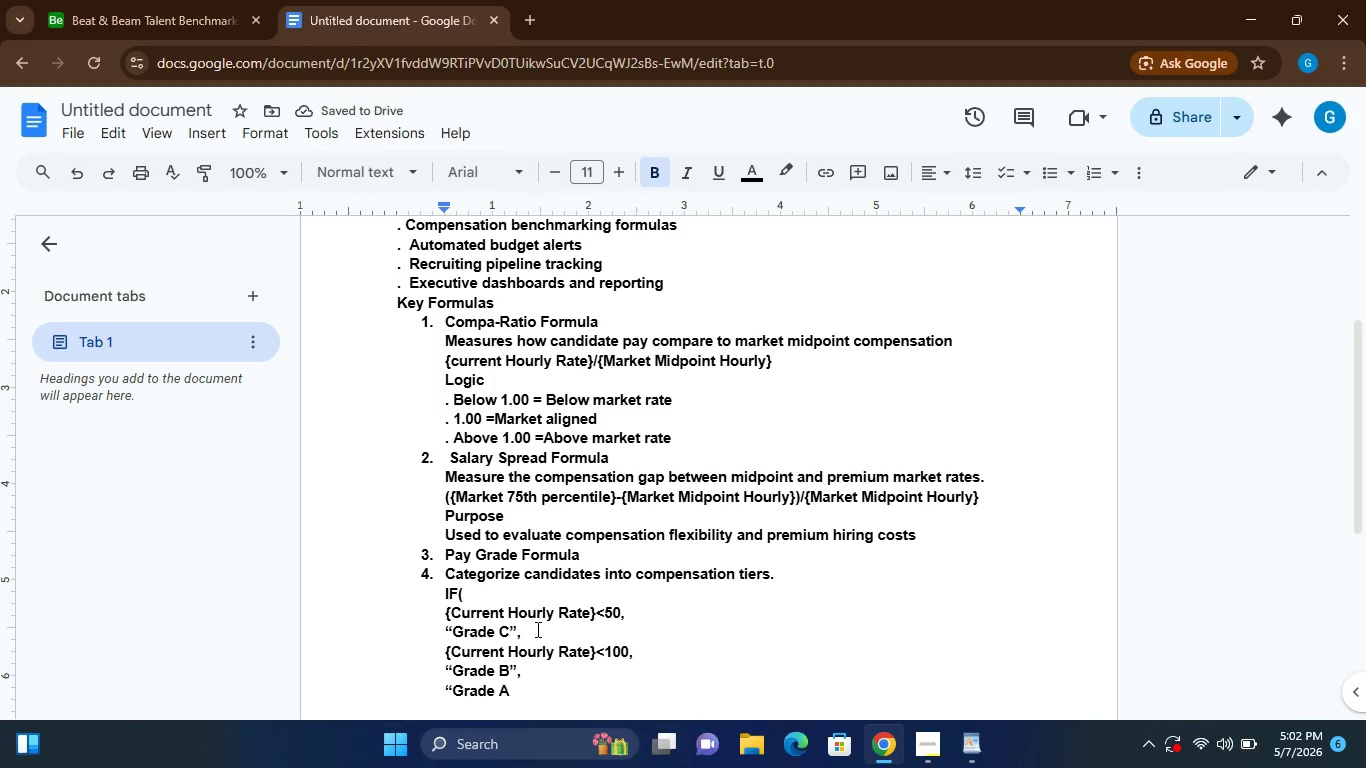 
key(Shift+Quote)
 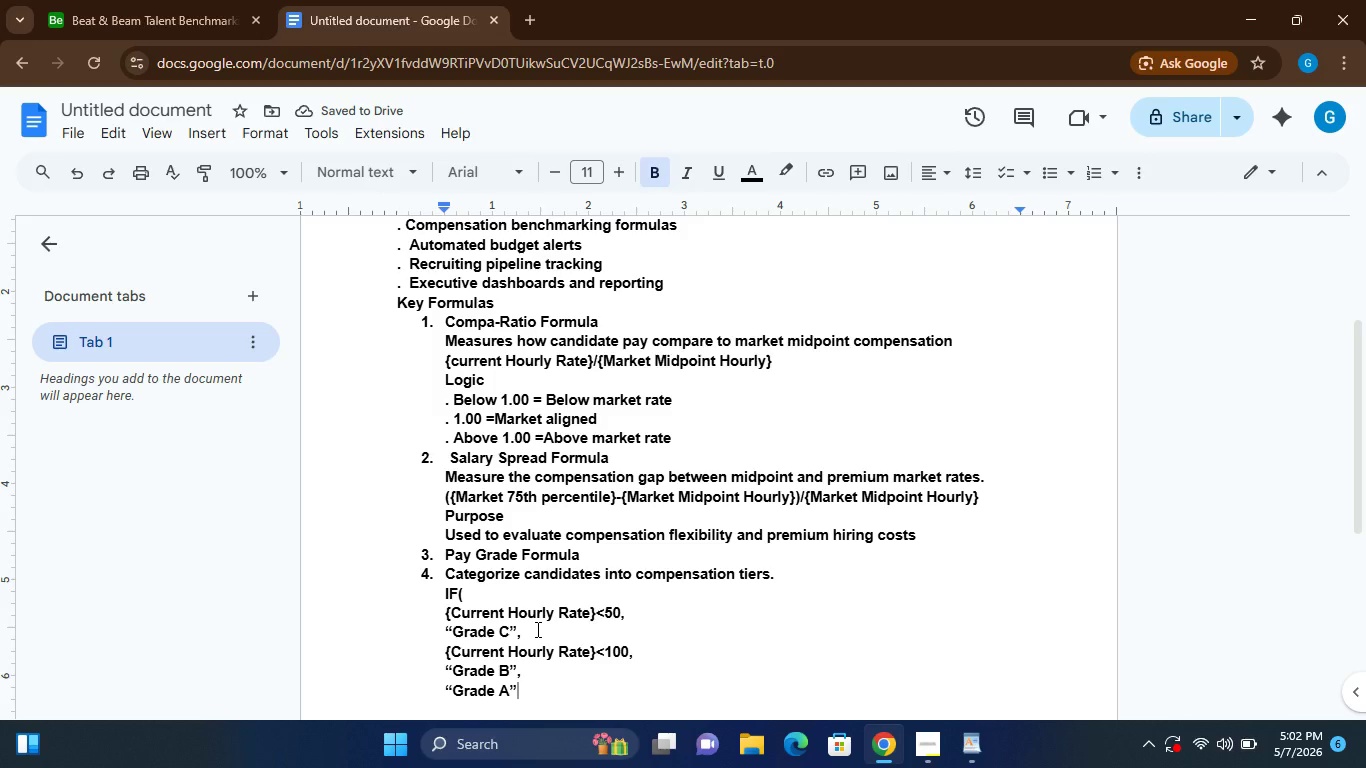 
key(Enter)
 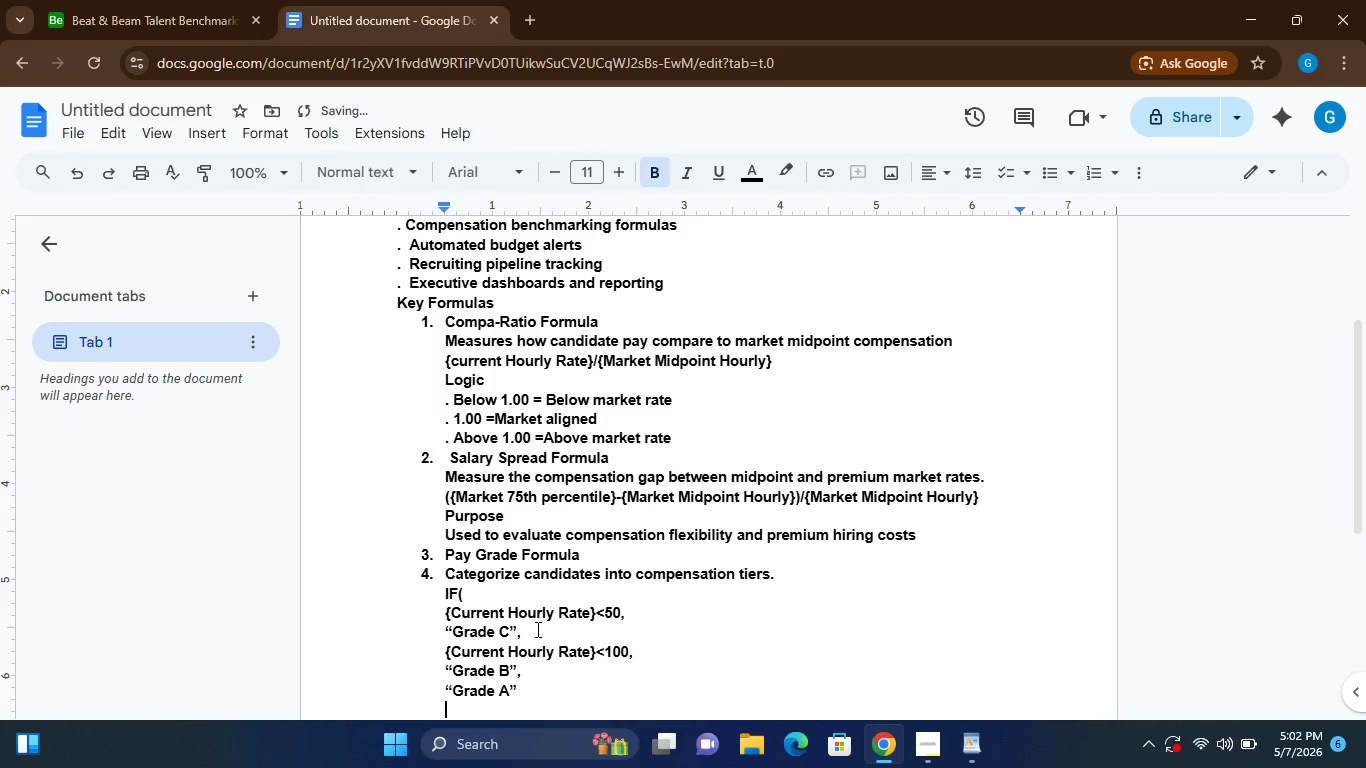 
key(Shift+0)
 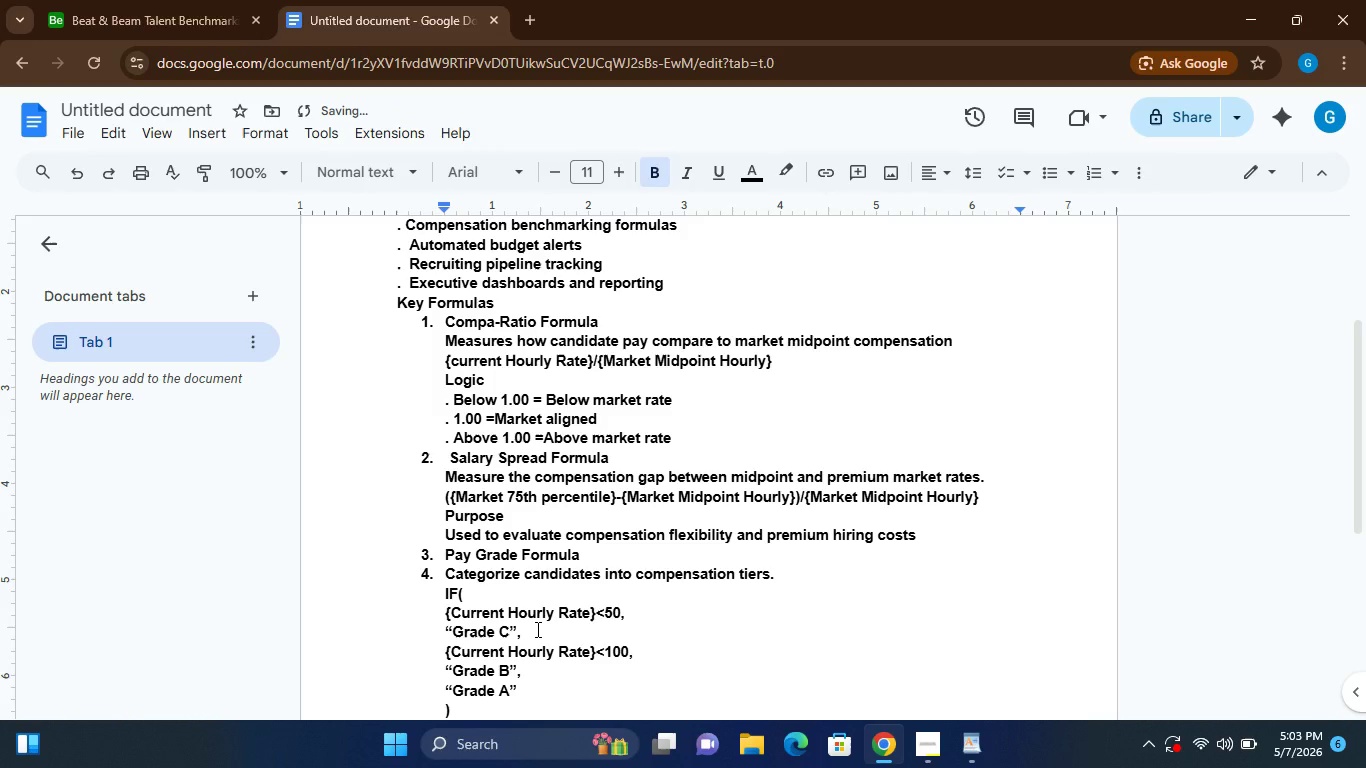 
key(Enter)
 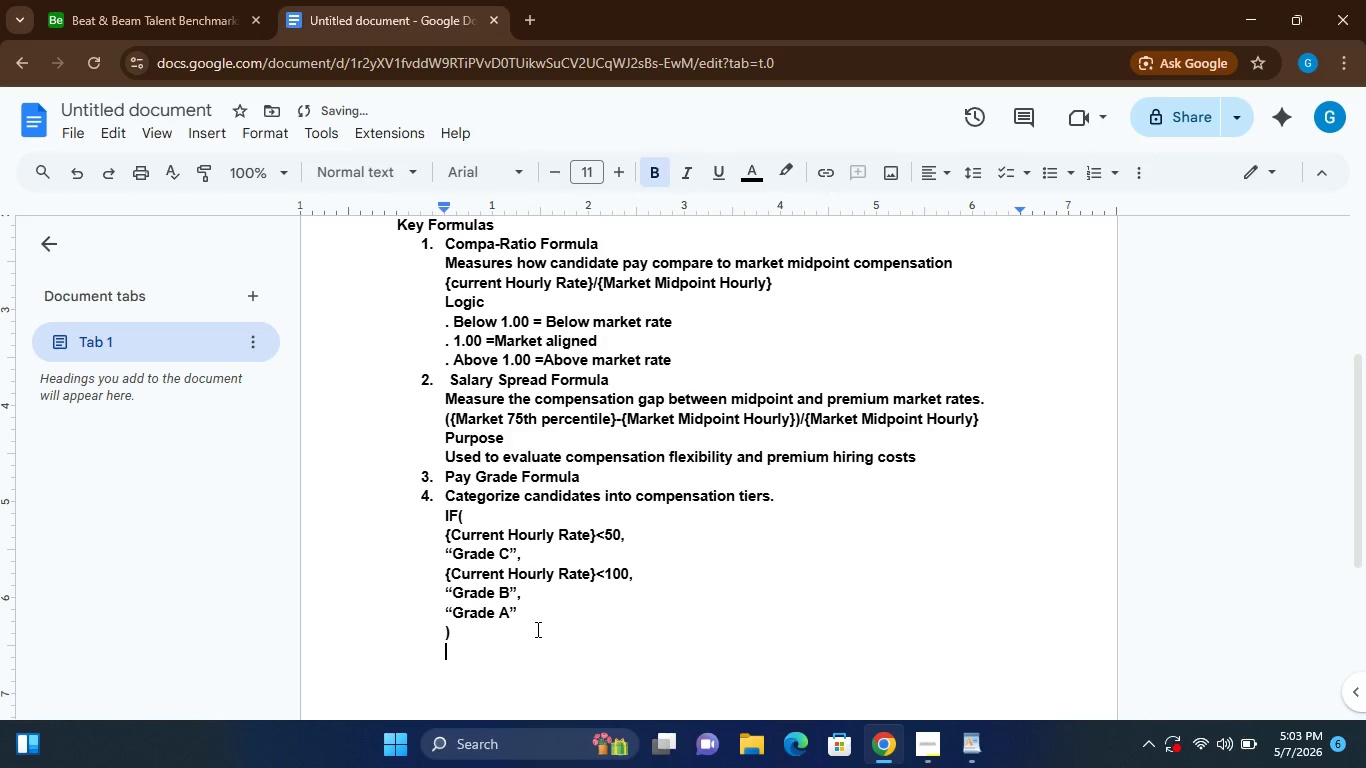 
key(Shift+0)
 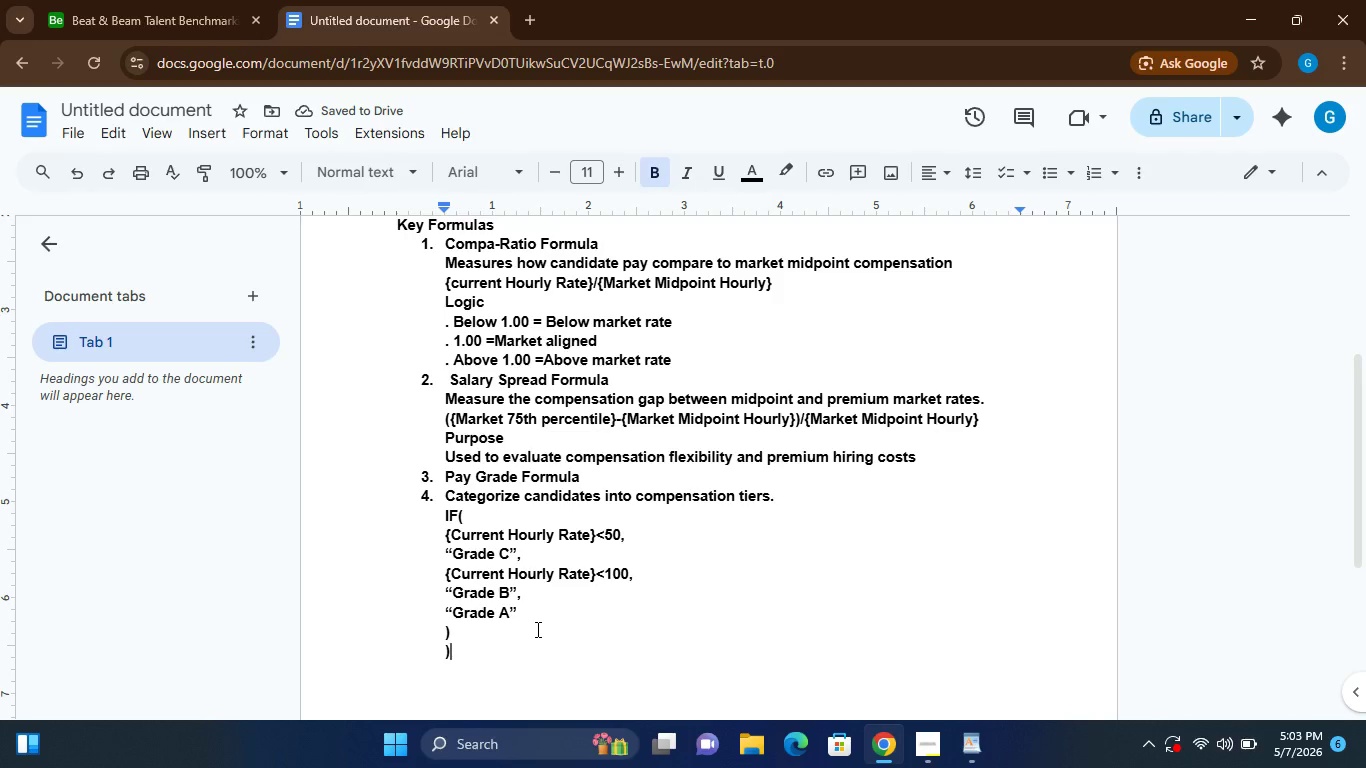 
wait(6.5)
 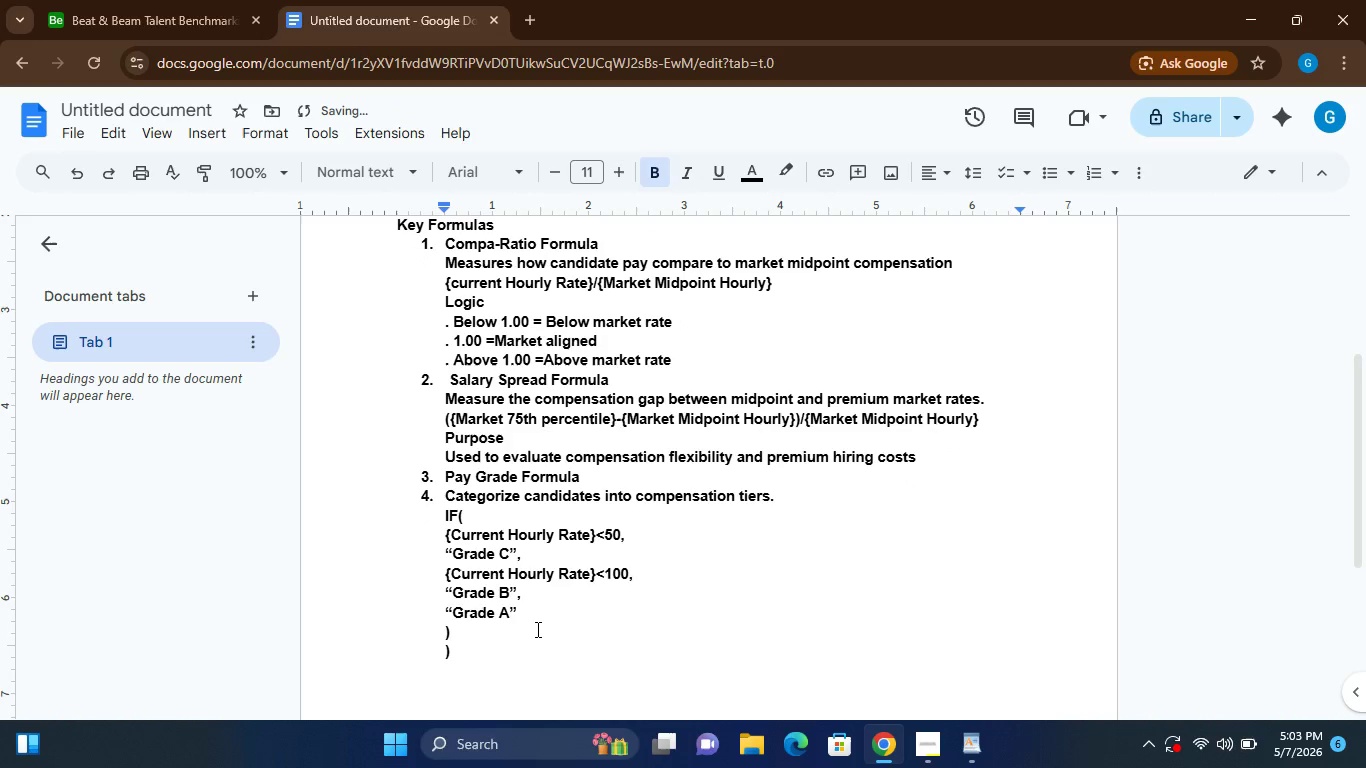 
key(Enter)
 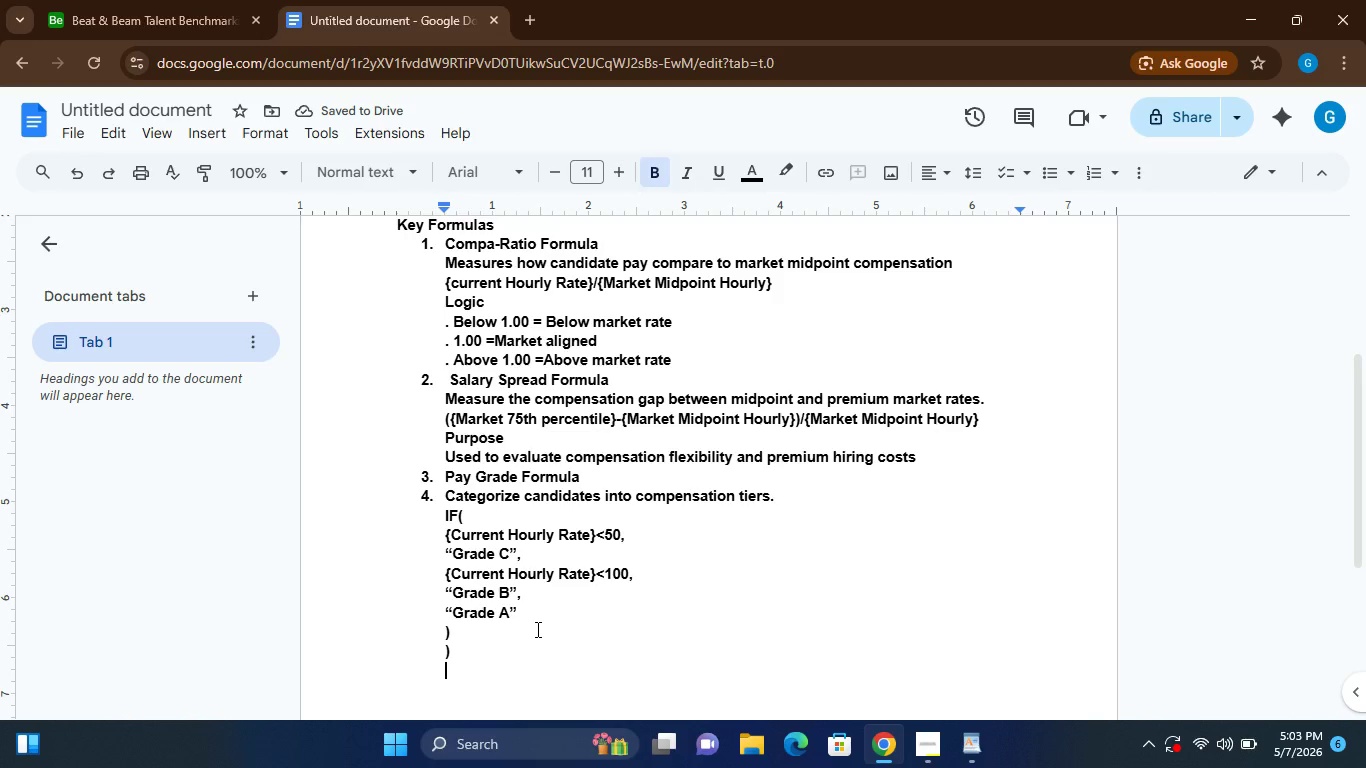 
type(Structuree)
key(Backspace)
 